 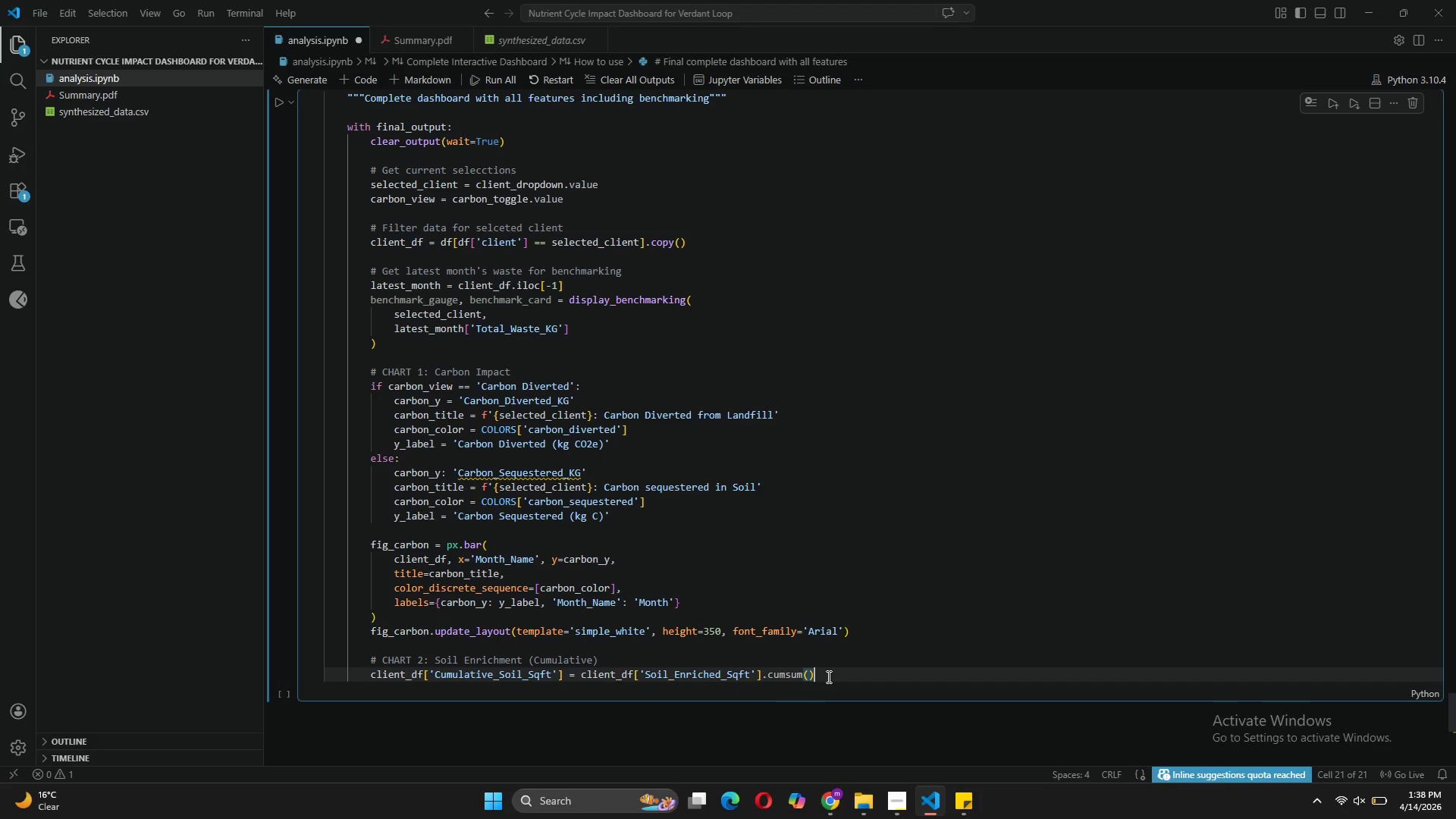 
key(Enter)
 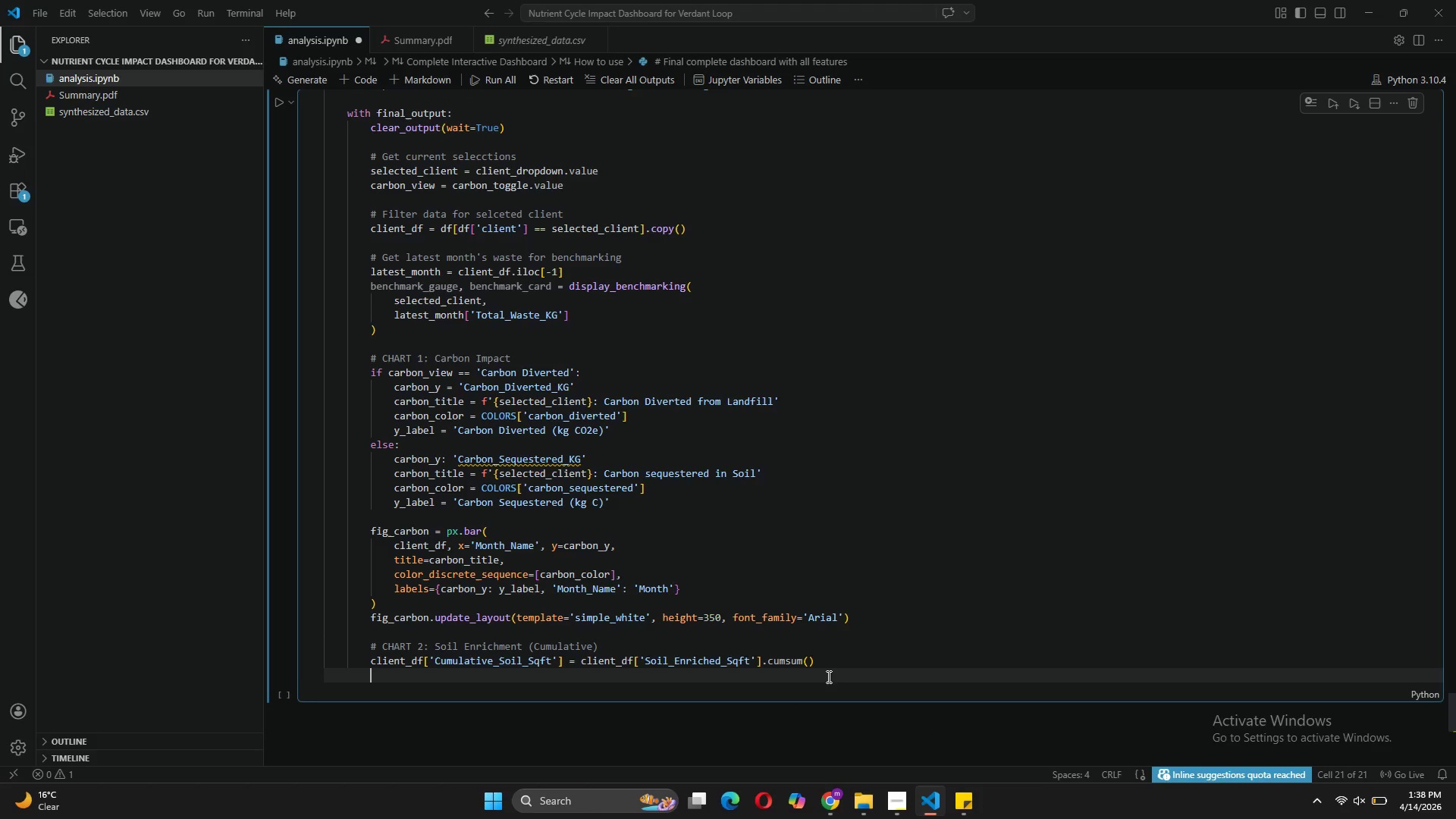 
key(Enter)
 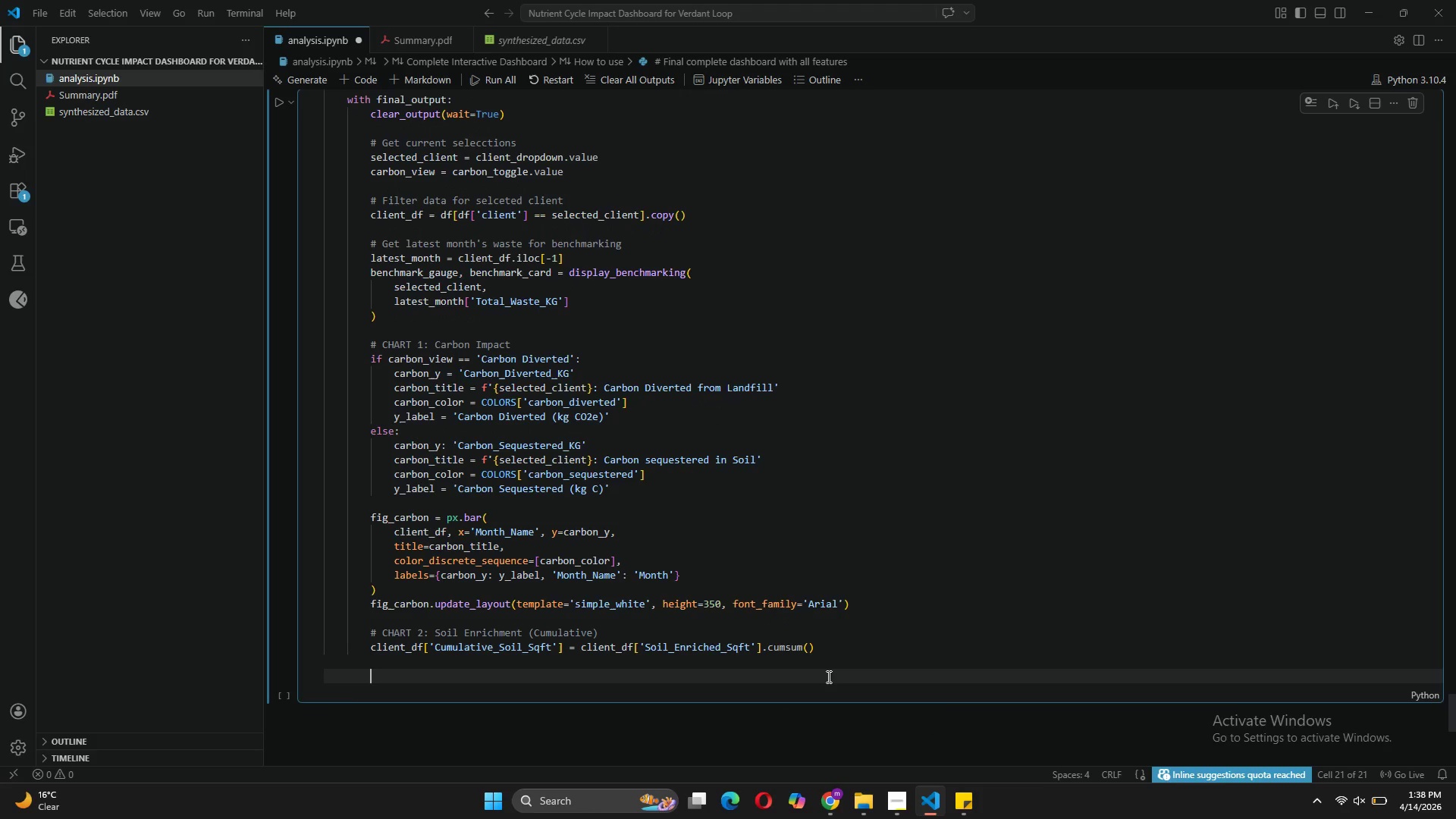 
type(fig_soil = px.bar()
 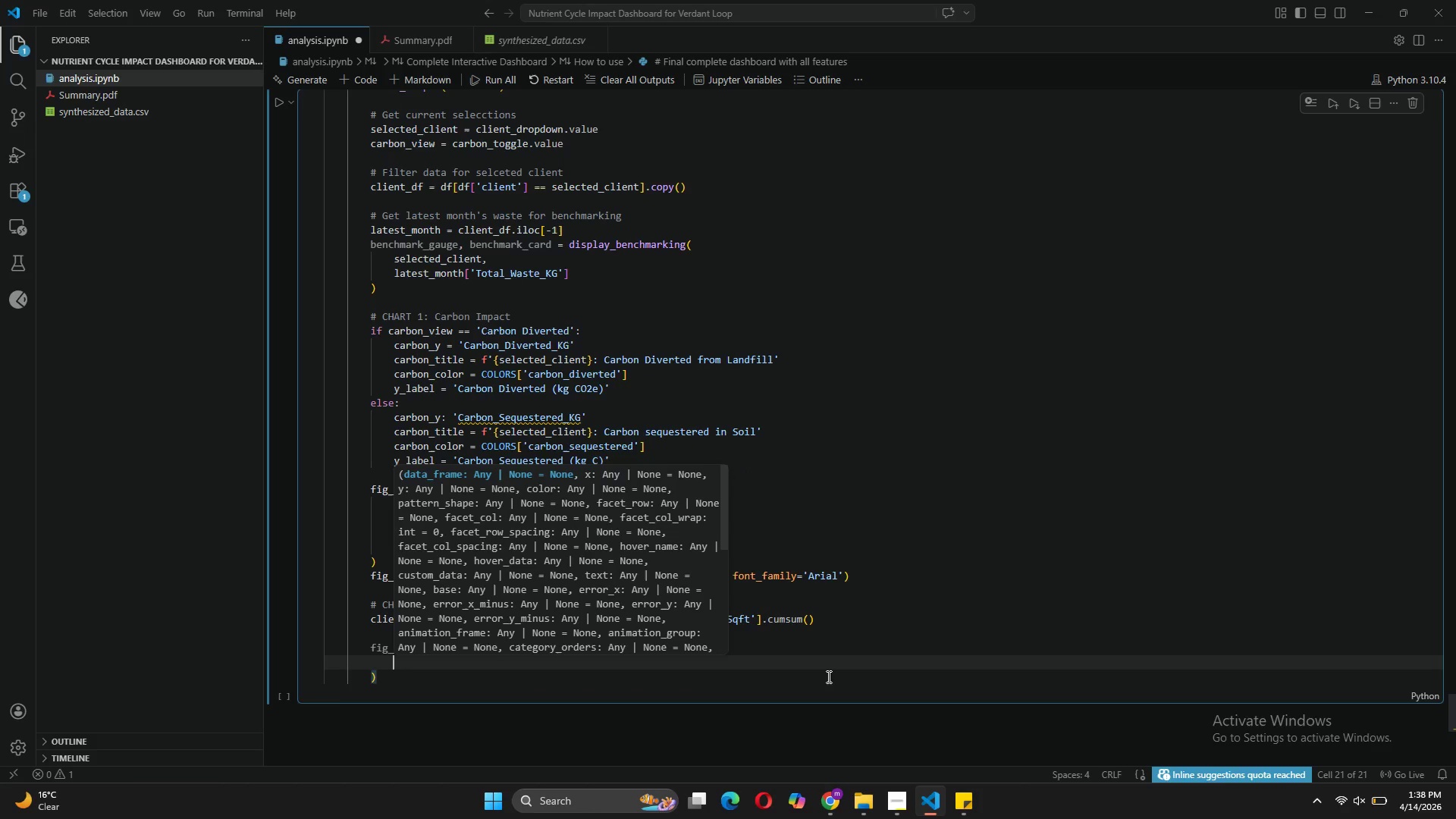 
 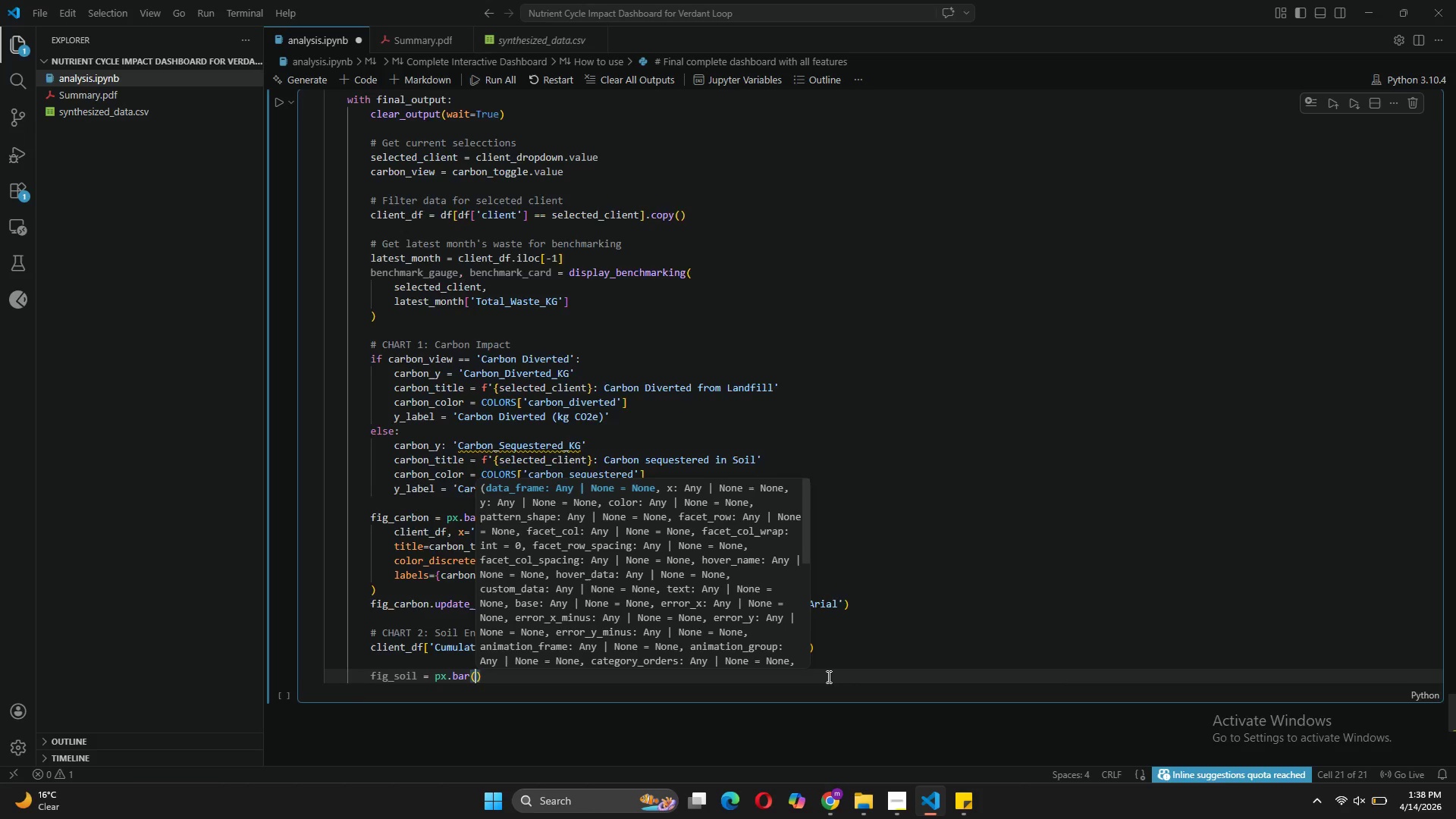 
key(Enter)
 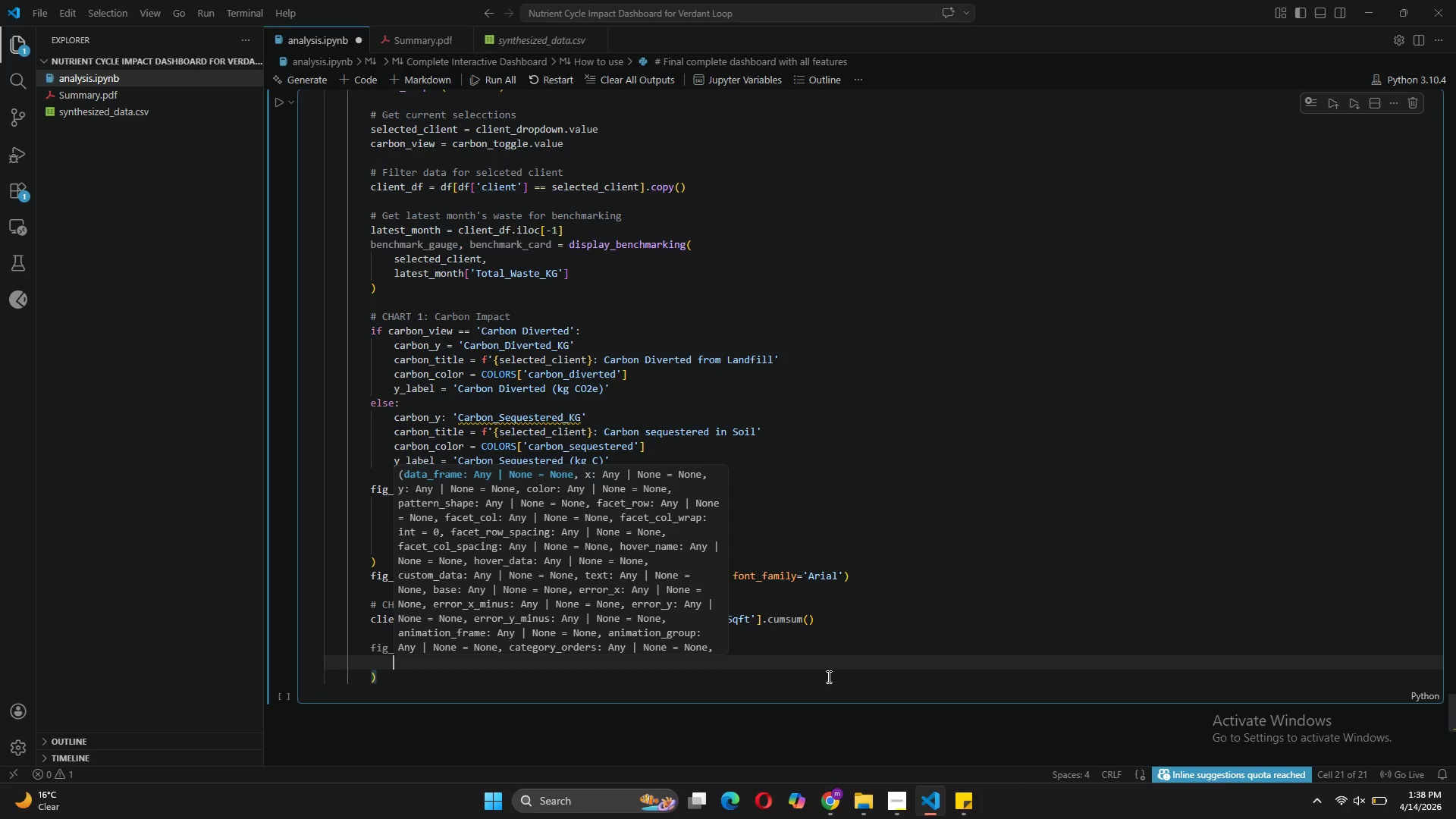 
type(client_df, )
 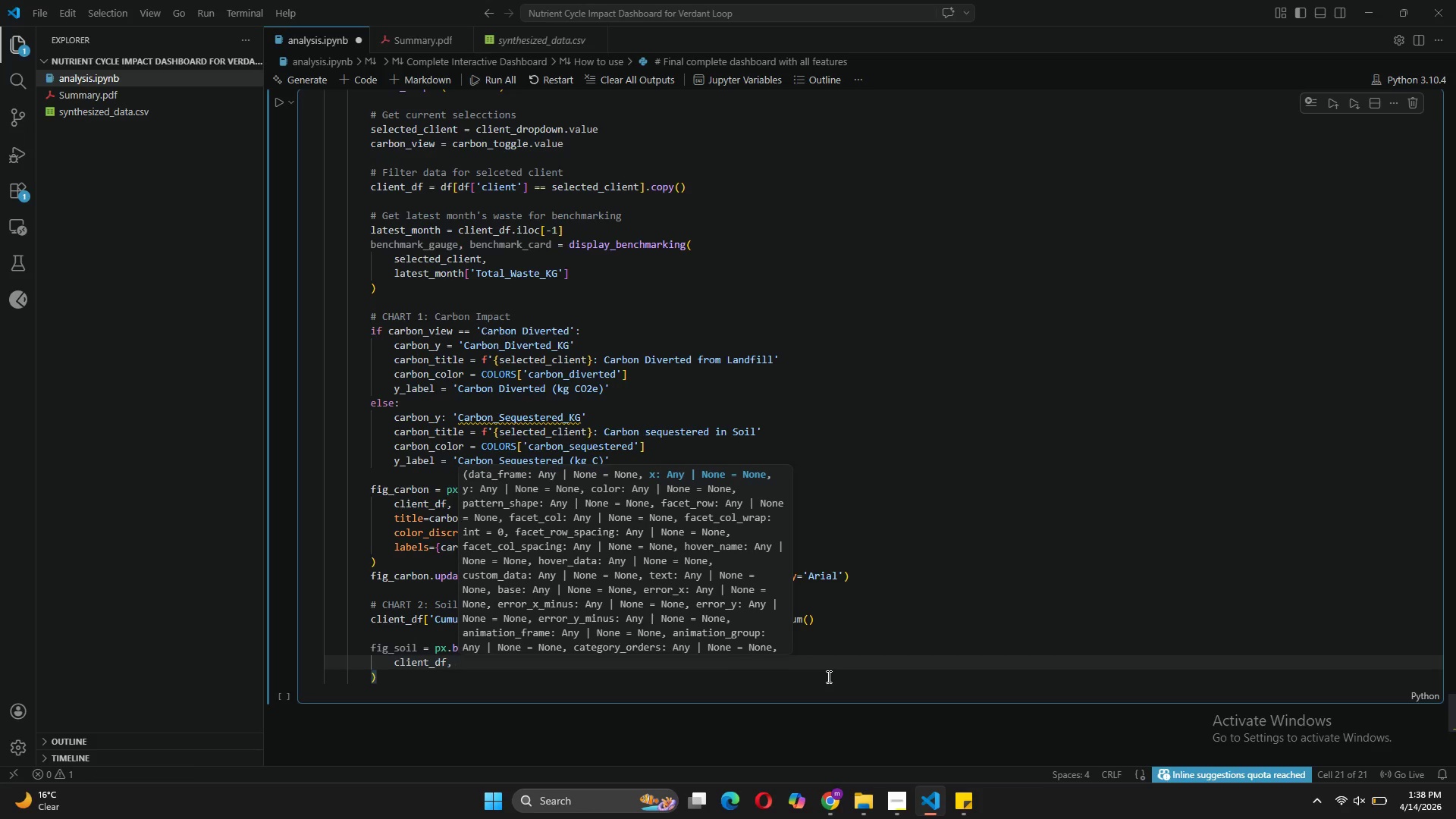 
type(x='Month_Nm)
key(Backspace)
type(ame)
 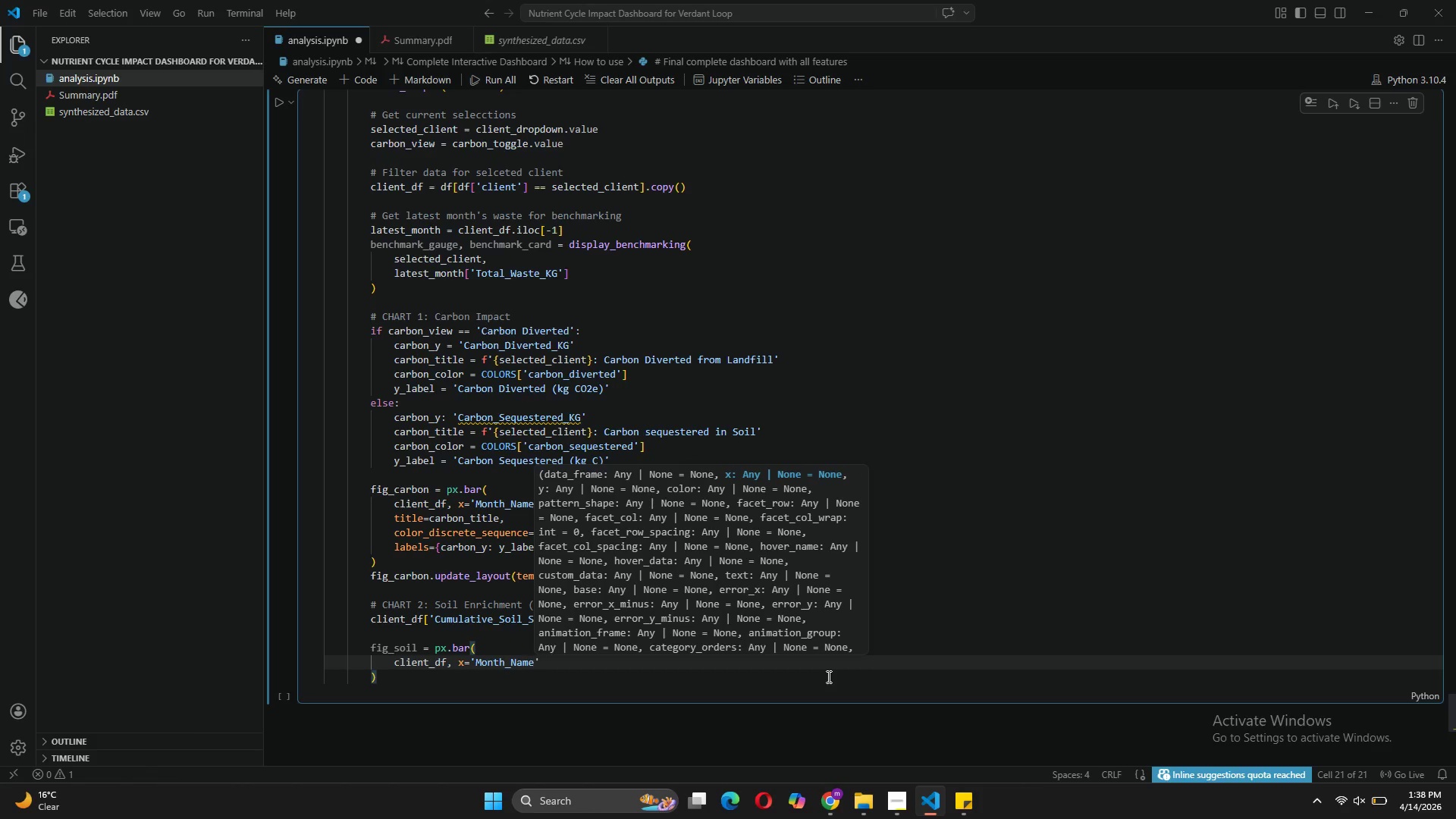 
key(ArrowRight)
 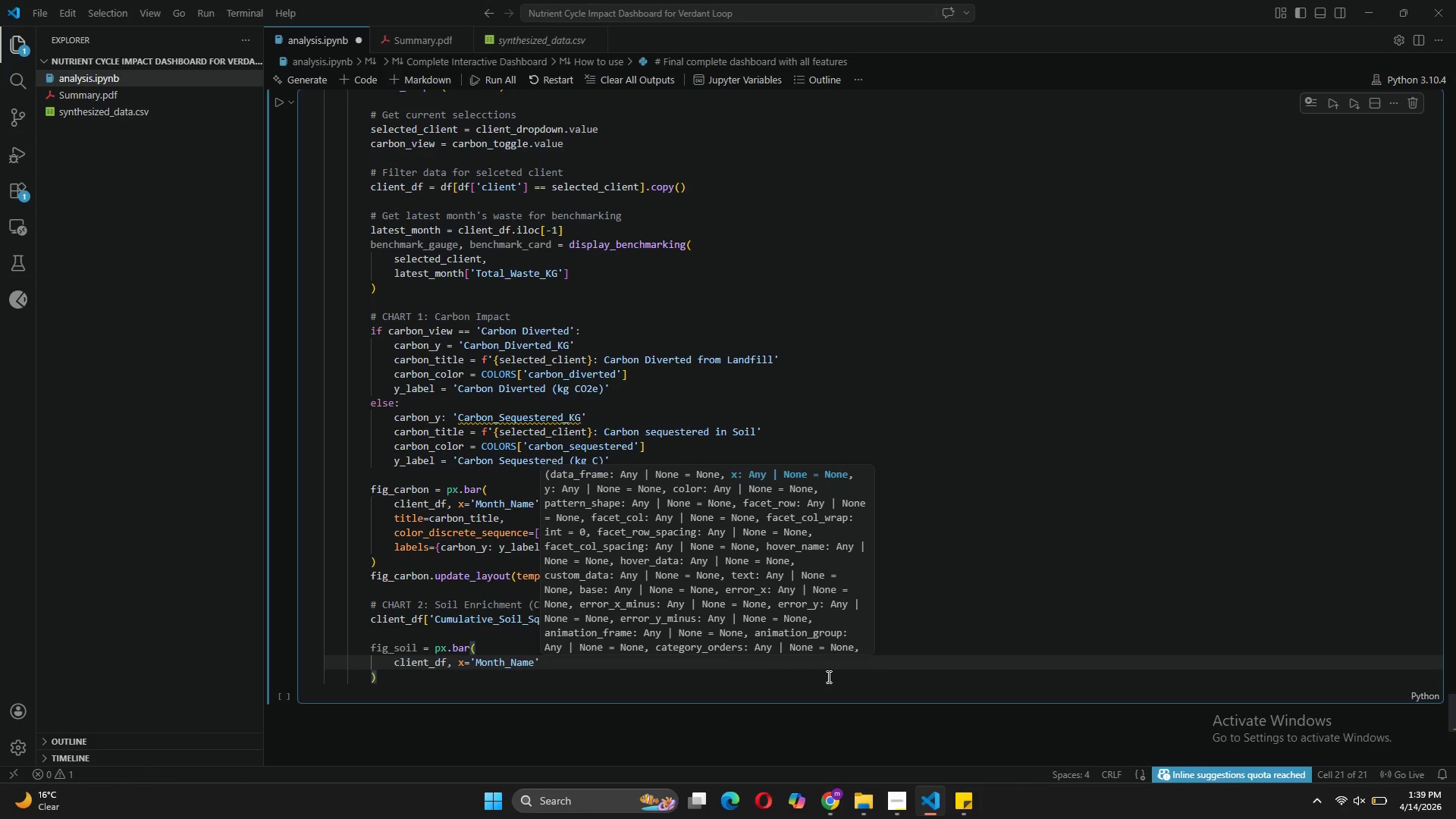 
type(, y='Cumulative_Soil_Sqft)
 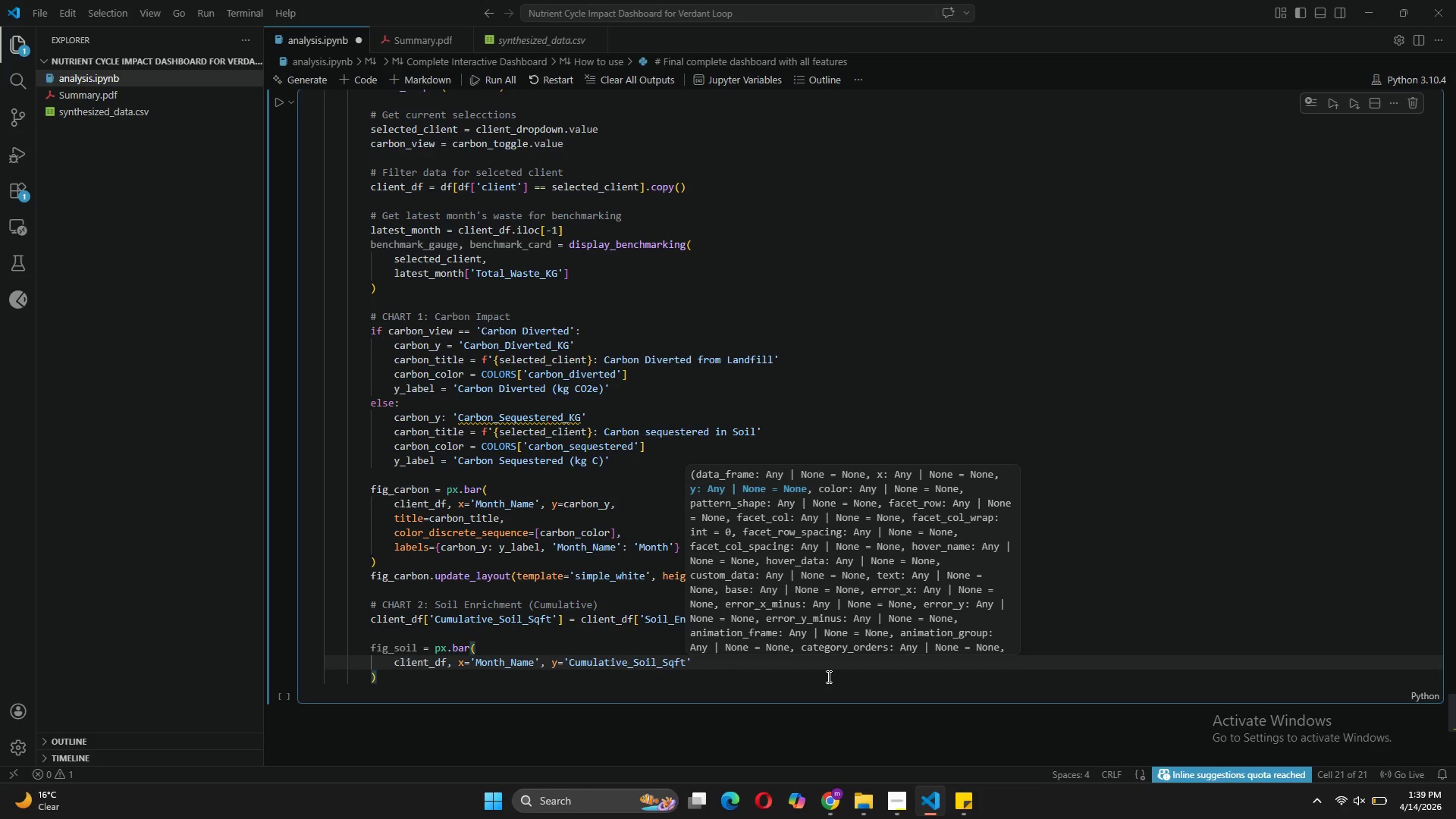 
key(ArrowRight)
 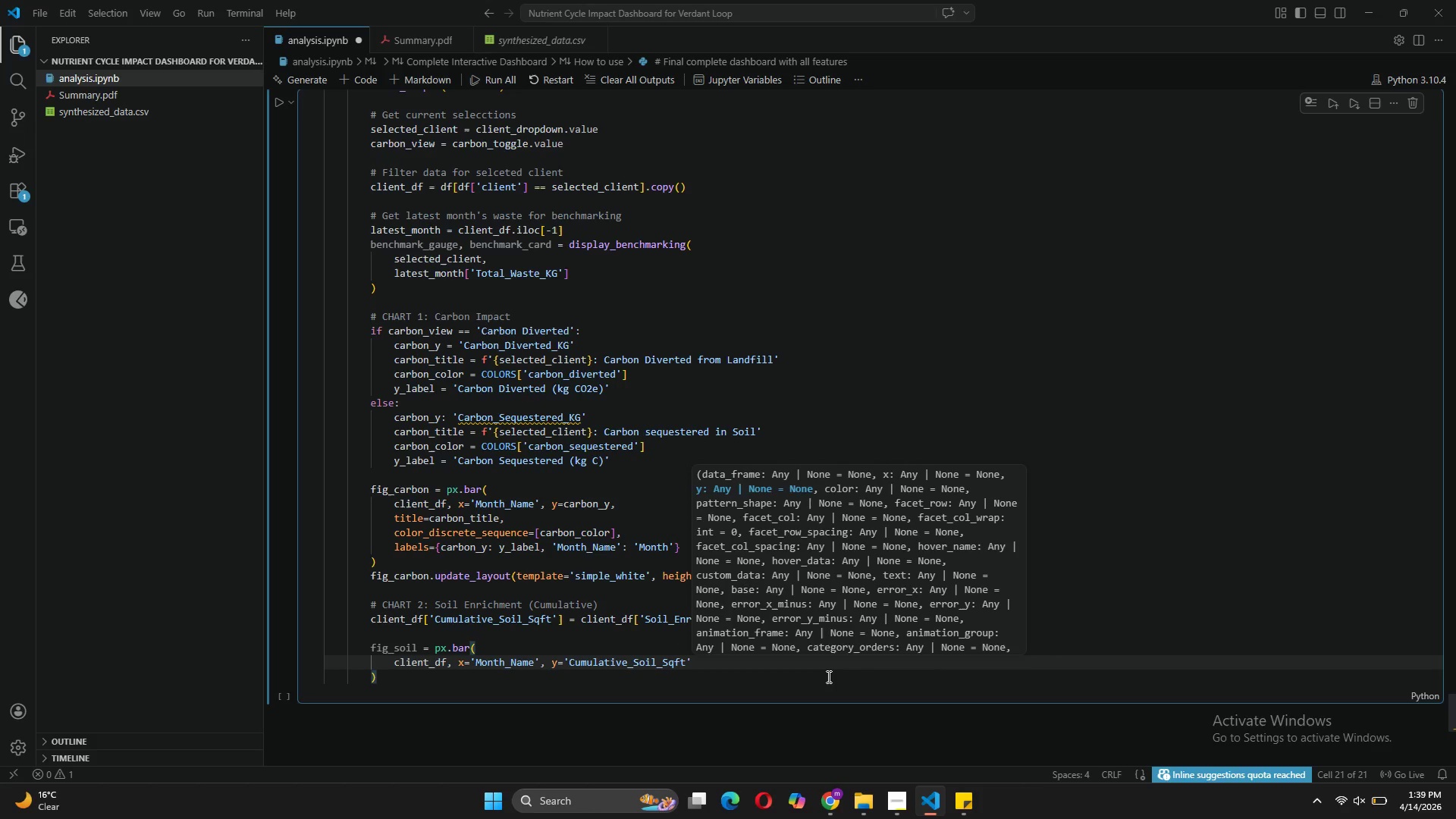 
key(Comma)
 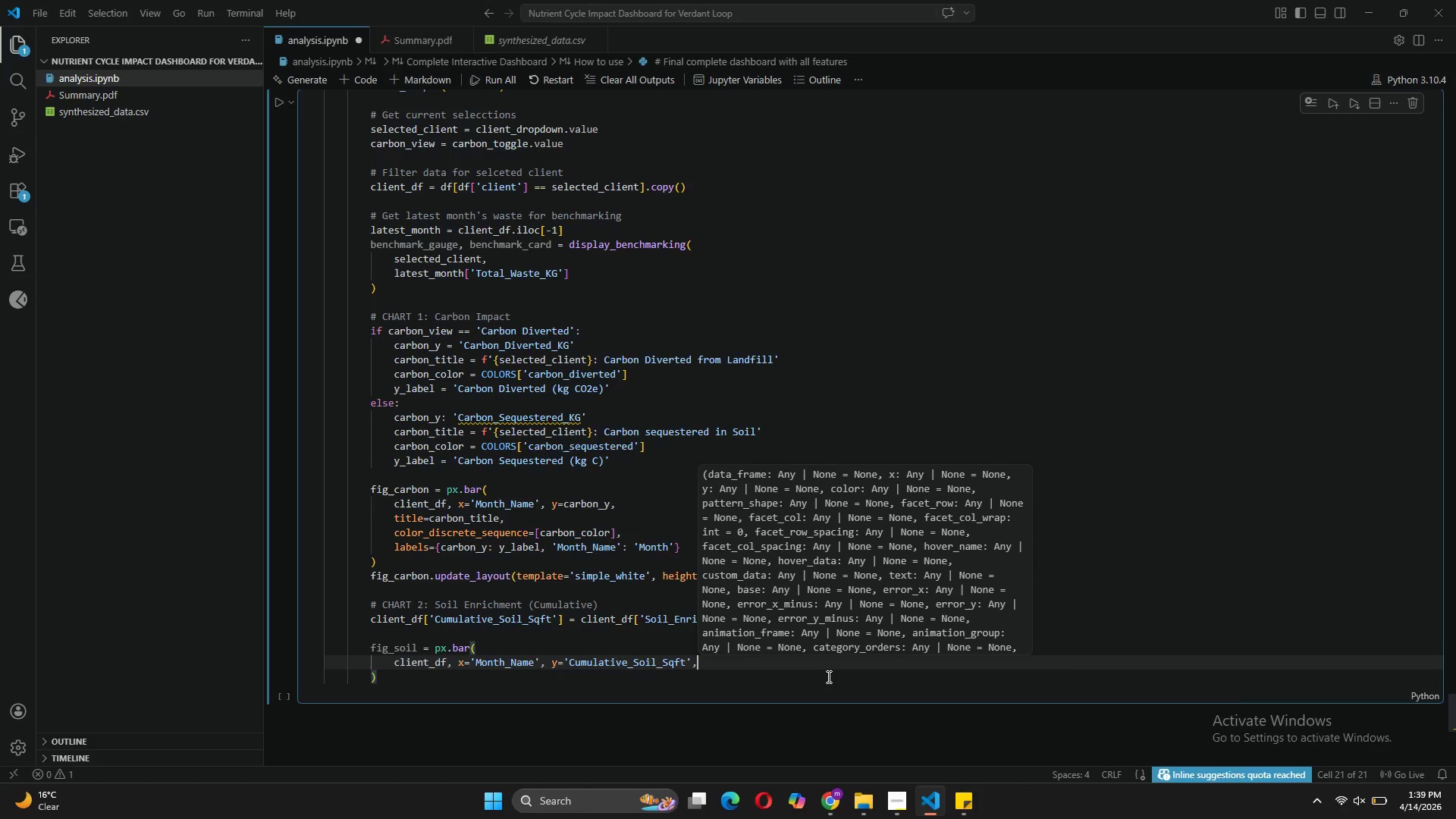 
key(Enter)
 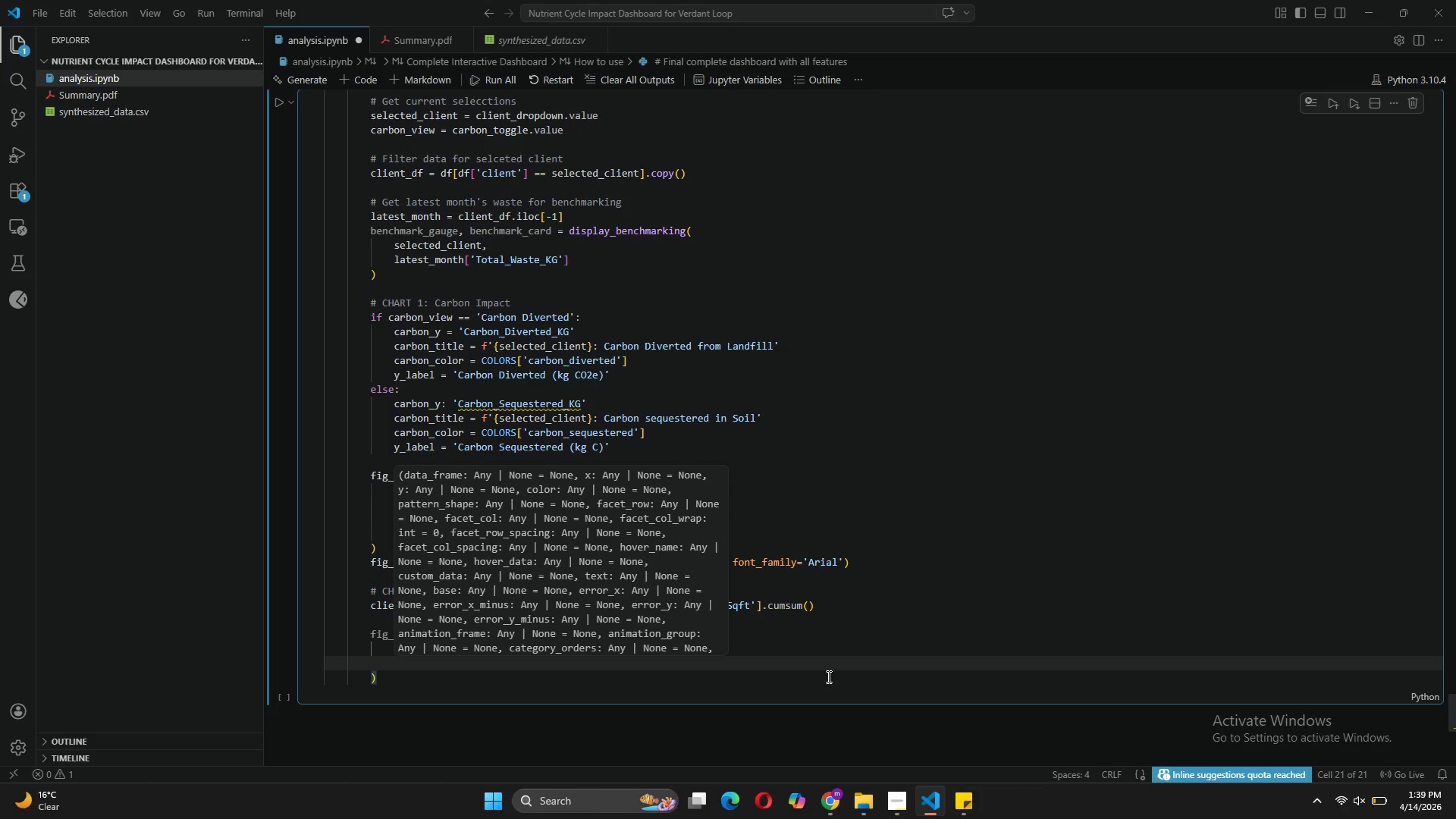 
type(title=f"{selec)
key(Tab)
 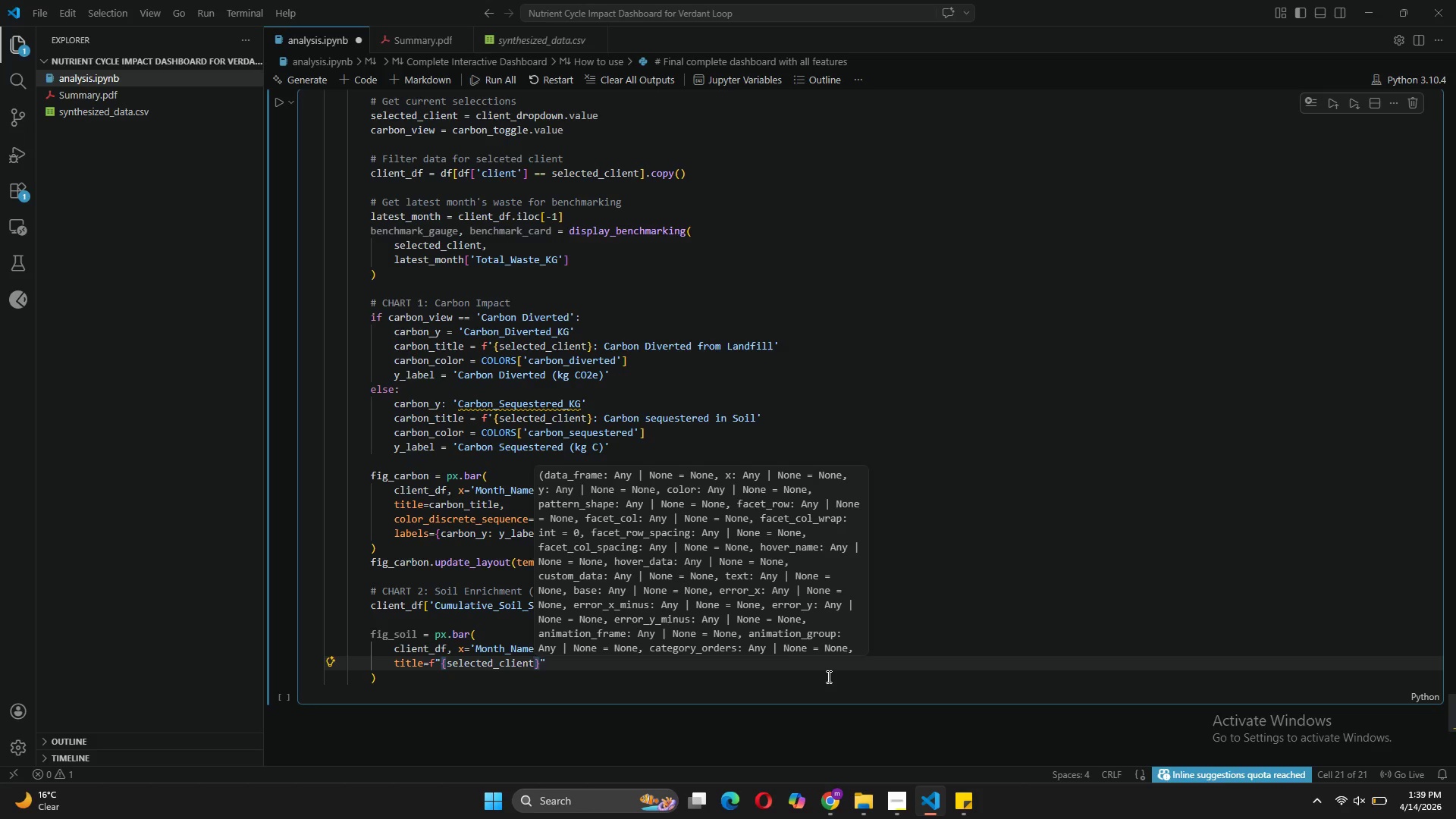 
key(ArrowRight)
 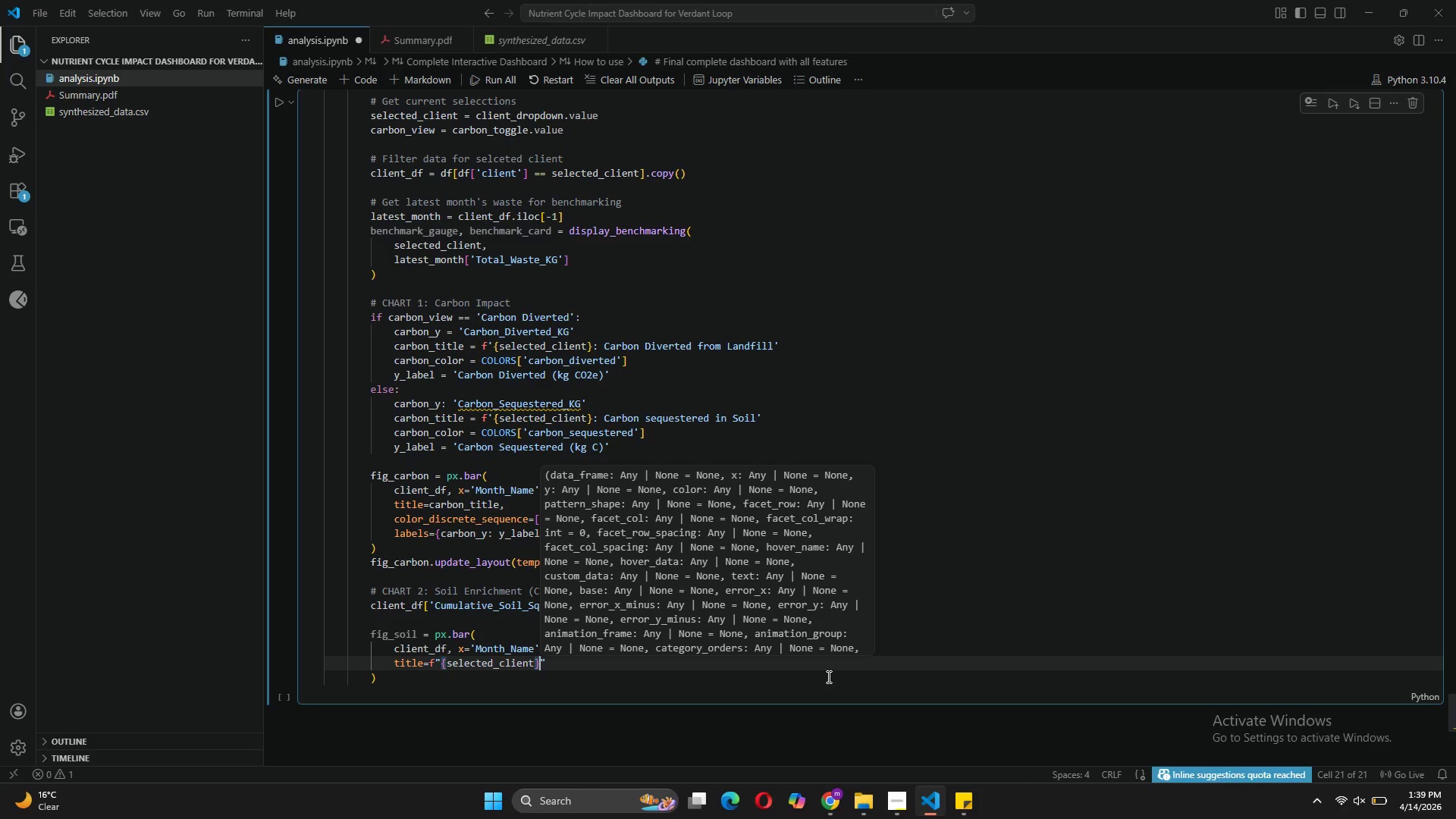 
type(: Cumulative Soil Enrichment Forecast)
 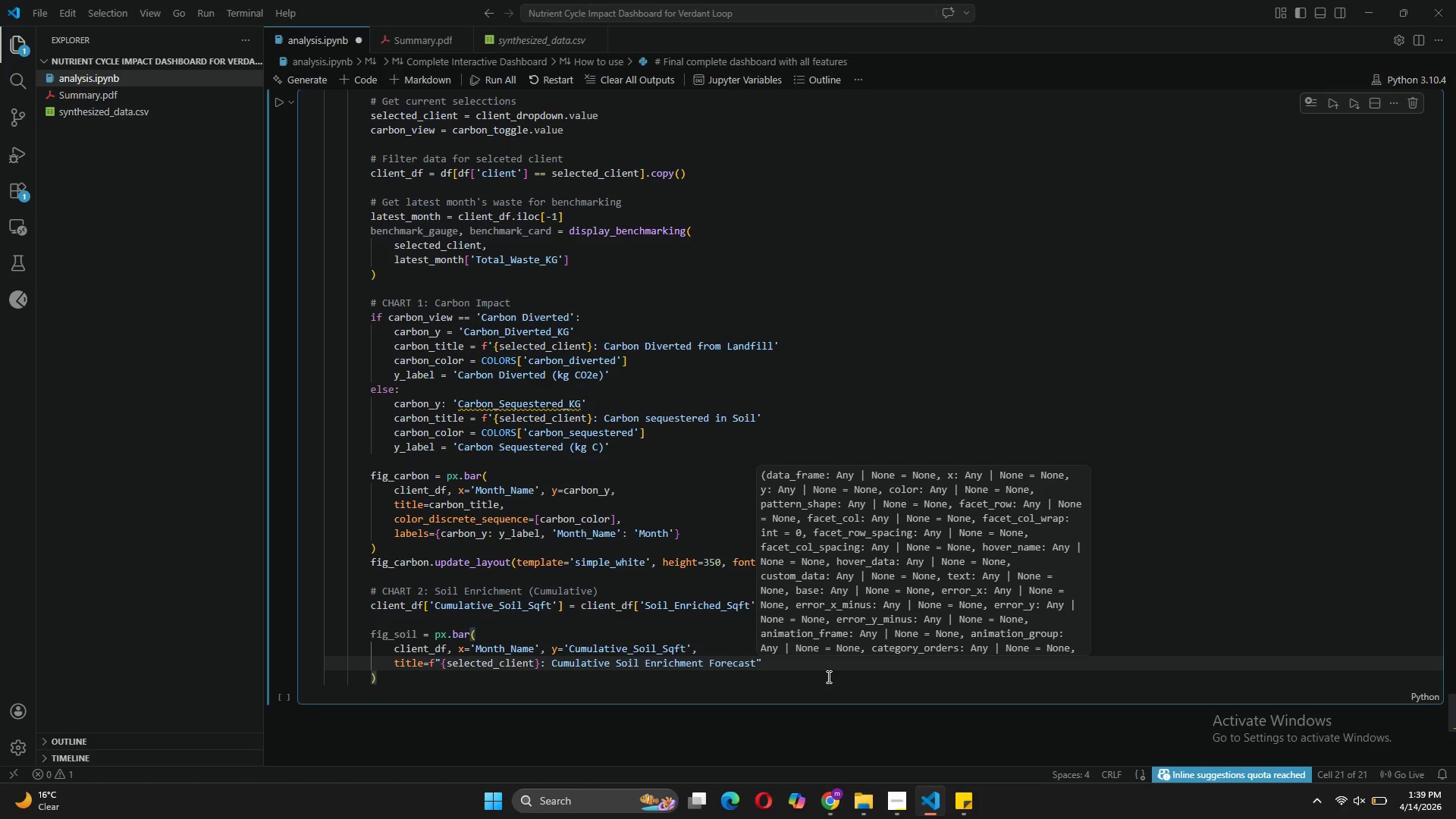 
key(ArrowRight)
 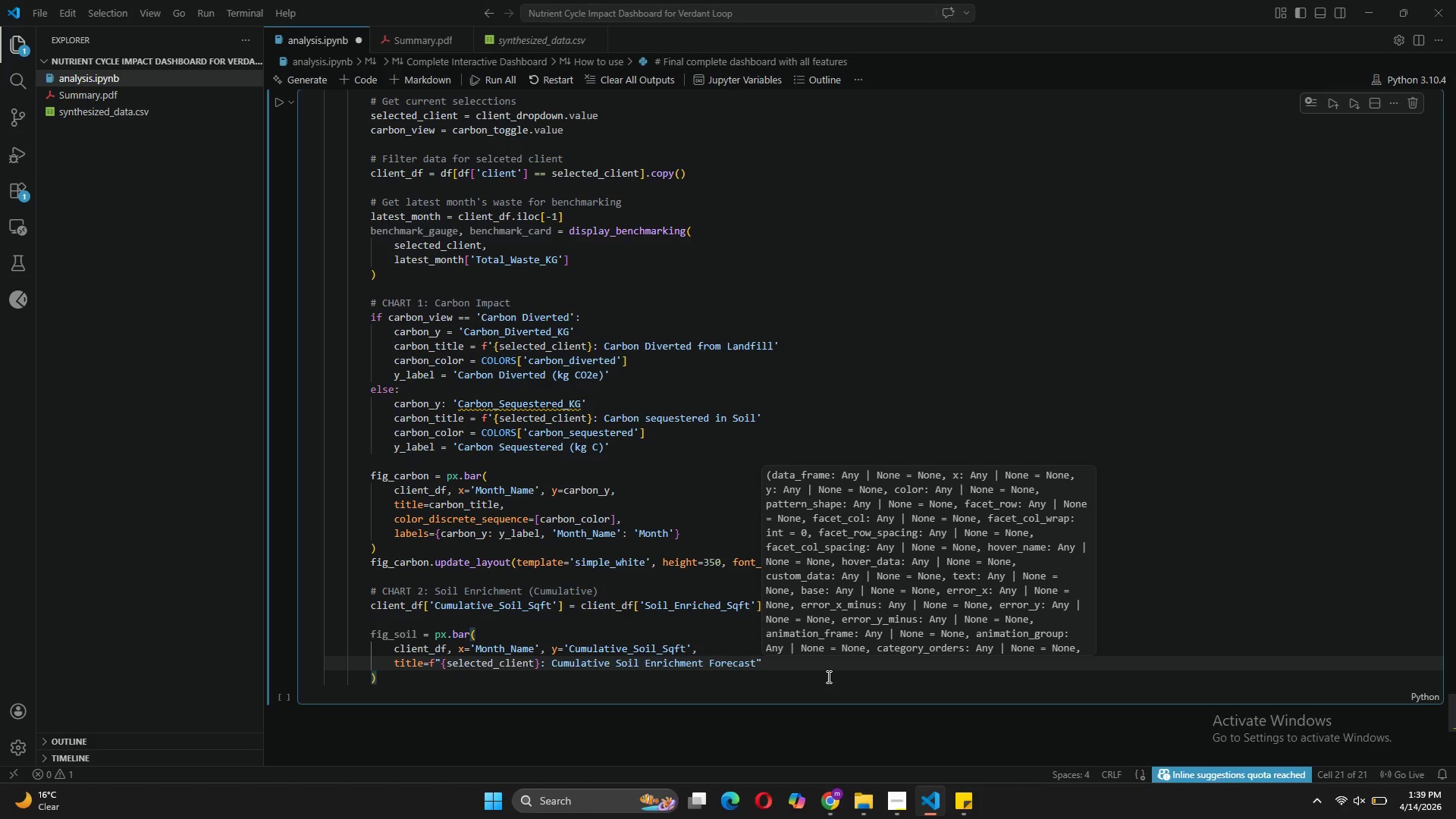 
key(Comma)
 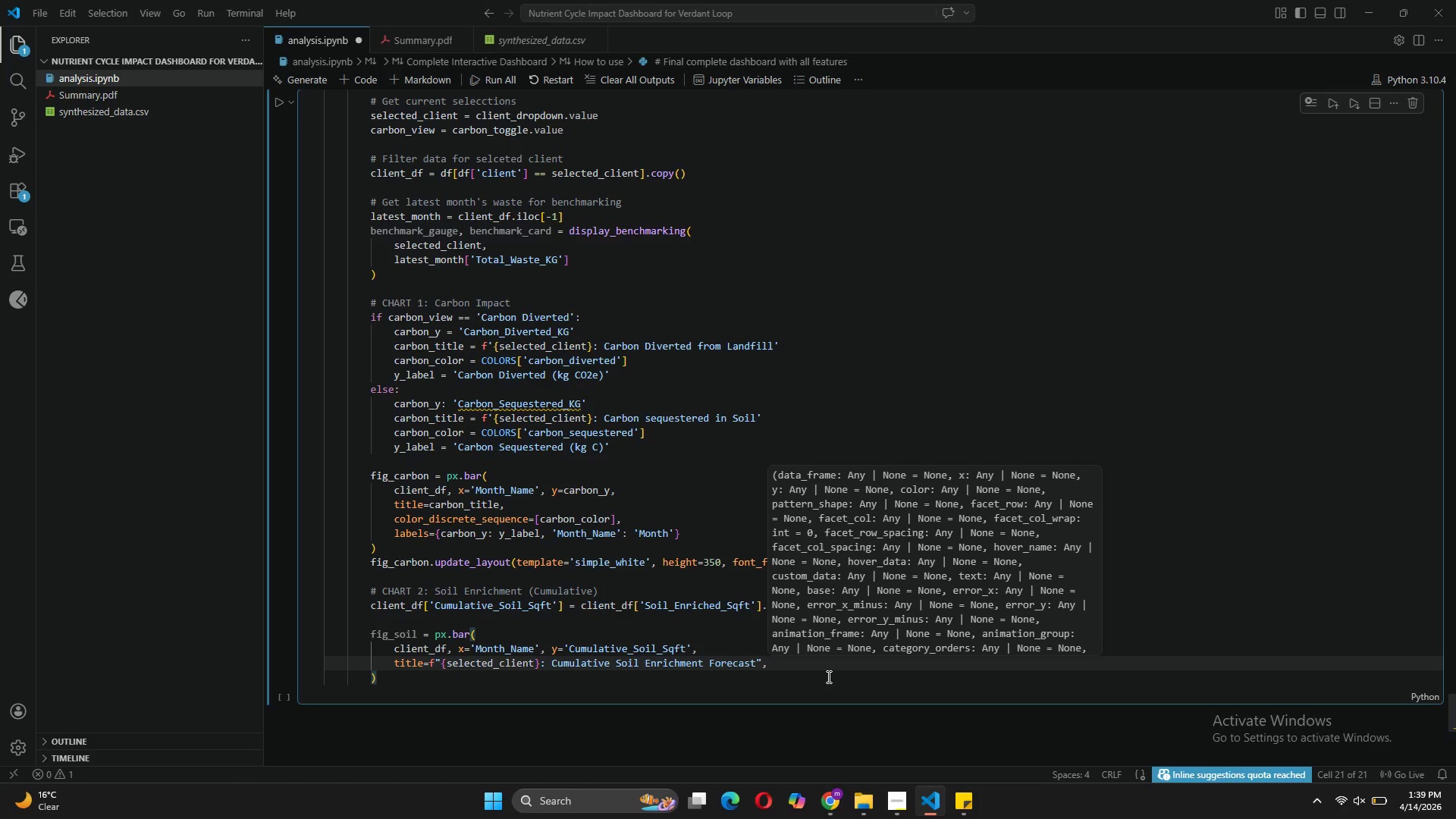 
key(Enter)
 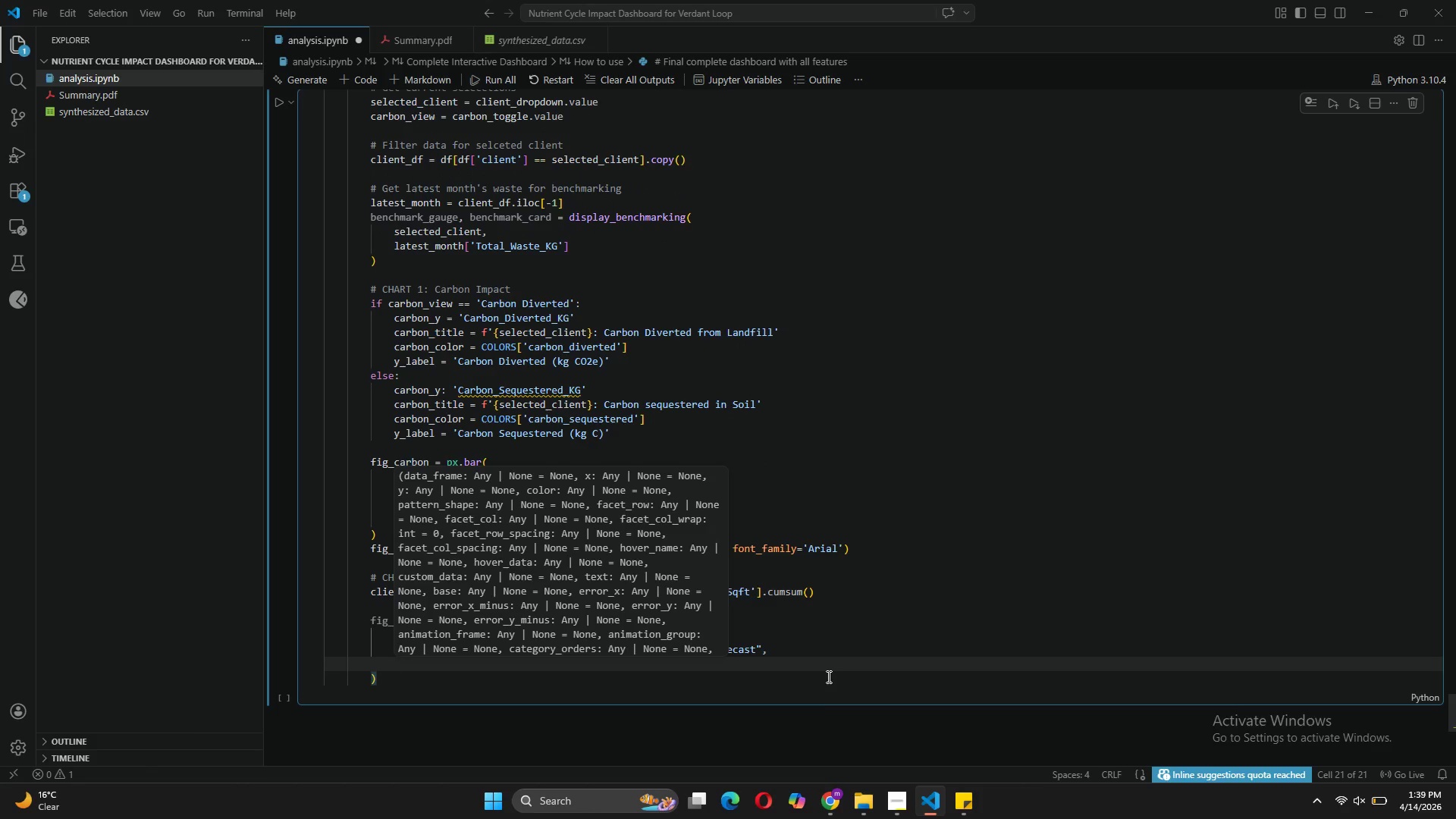 
type(color_distance)
 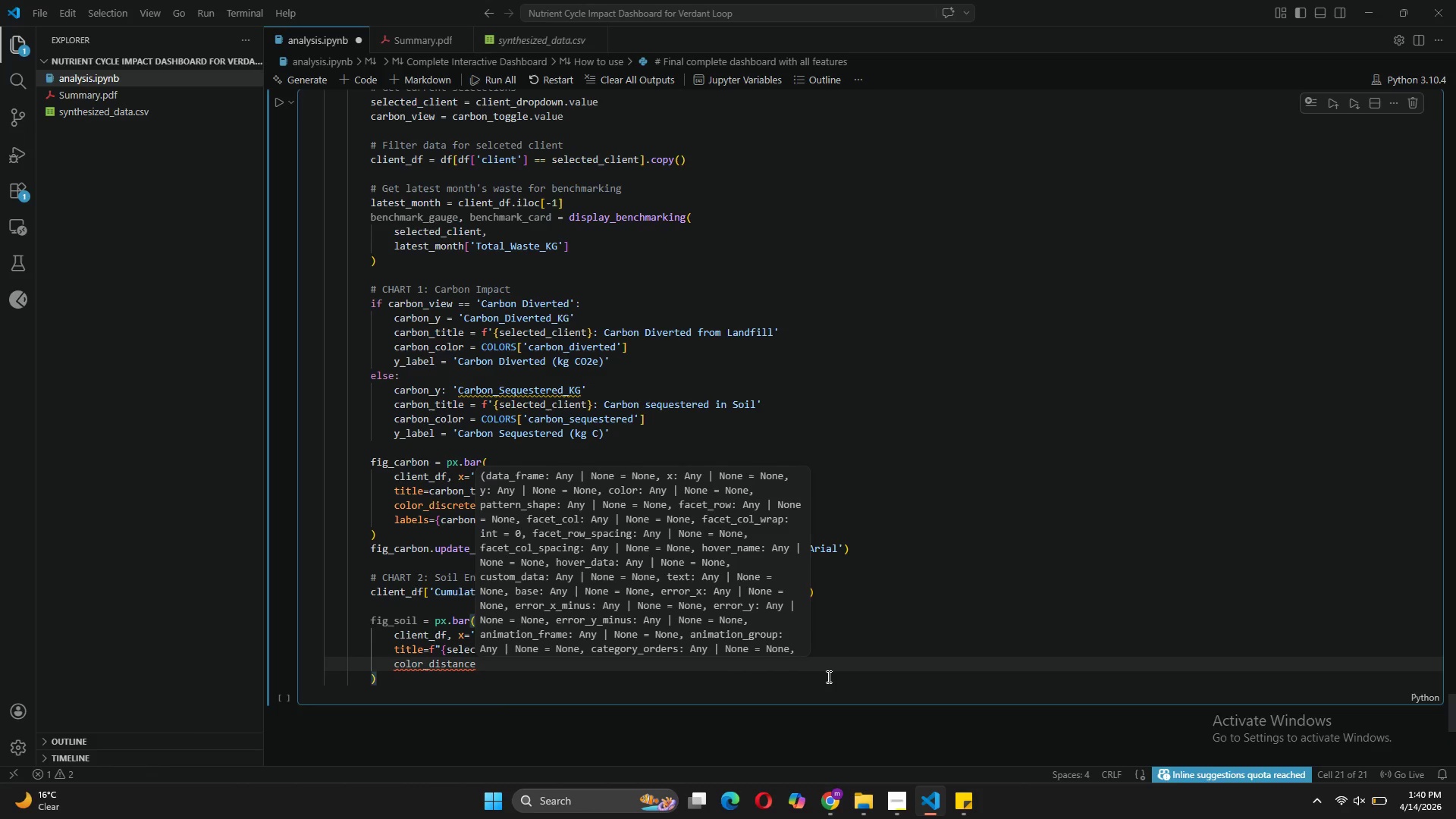 
type(==)
key(Backspace)
key(Backspace)
key(Backspace)
key(Backspace)
key(Backspace)
key(Backspace)
key(Backspace)
type(crete_sequence=[COLORS['pri)
key(Tab)
 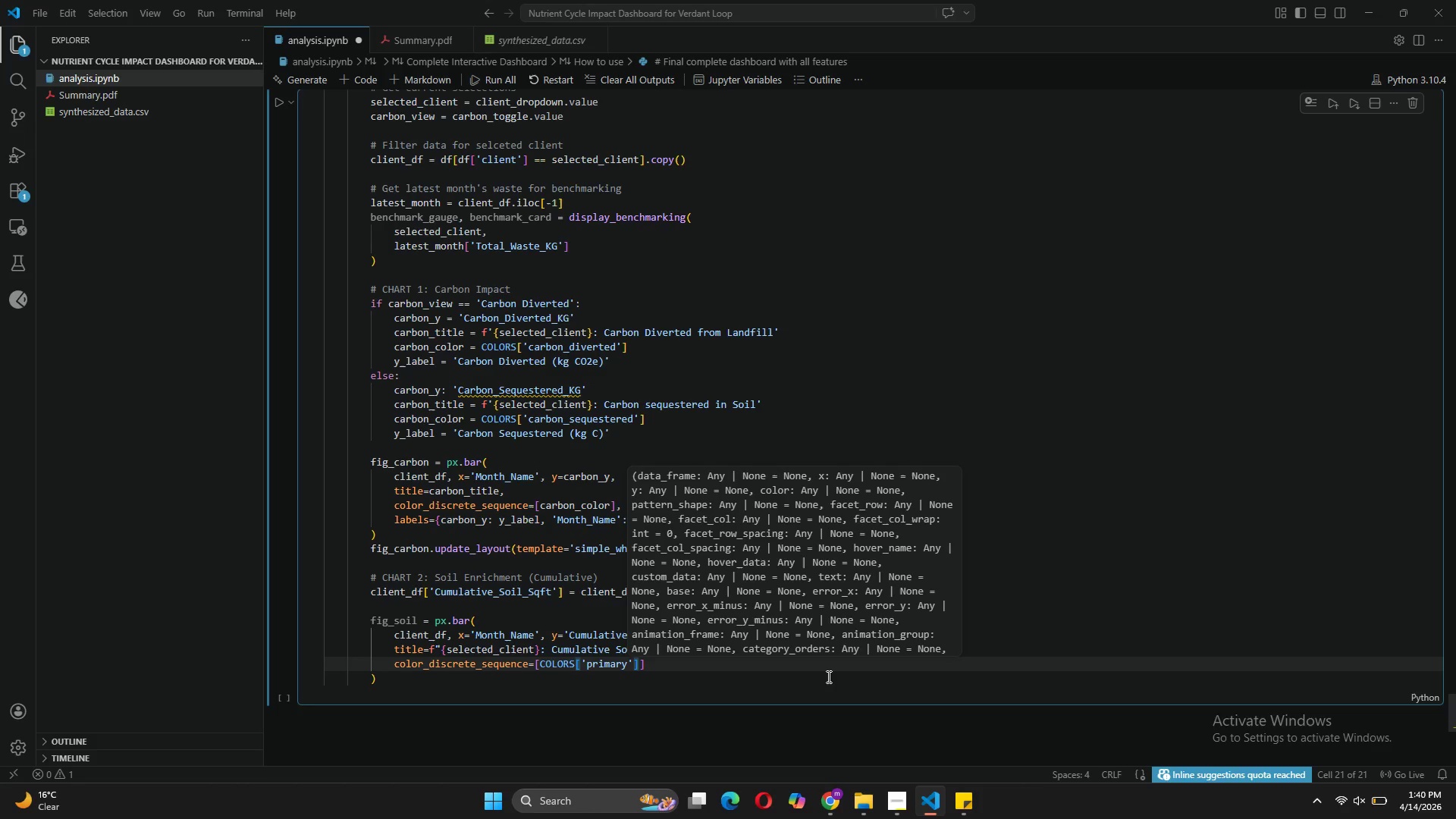 
key(ArrowRight)
 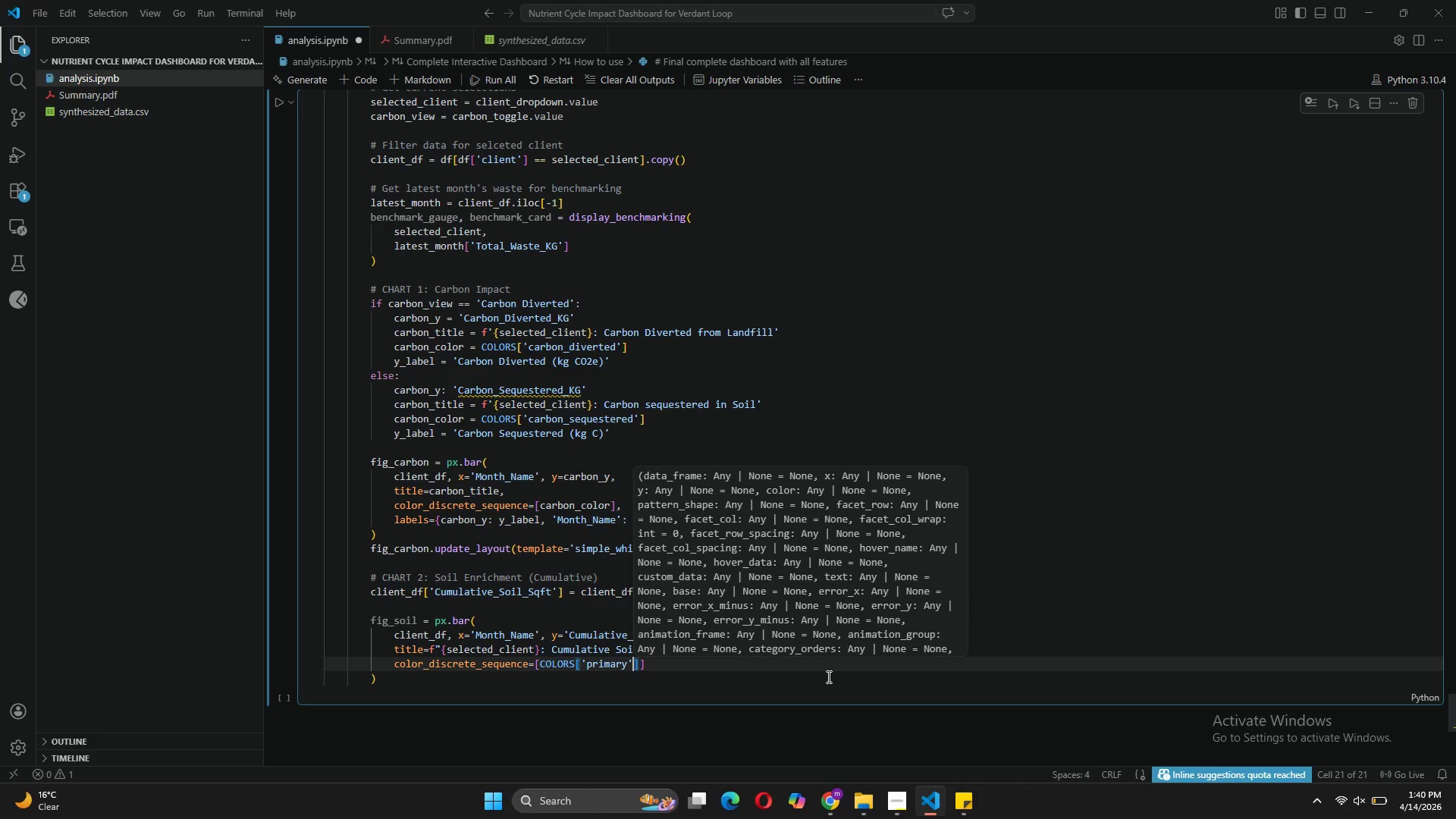 
key(ArrowRight)
 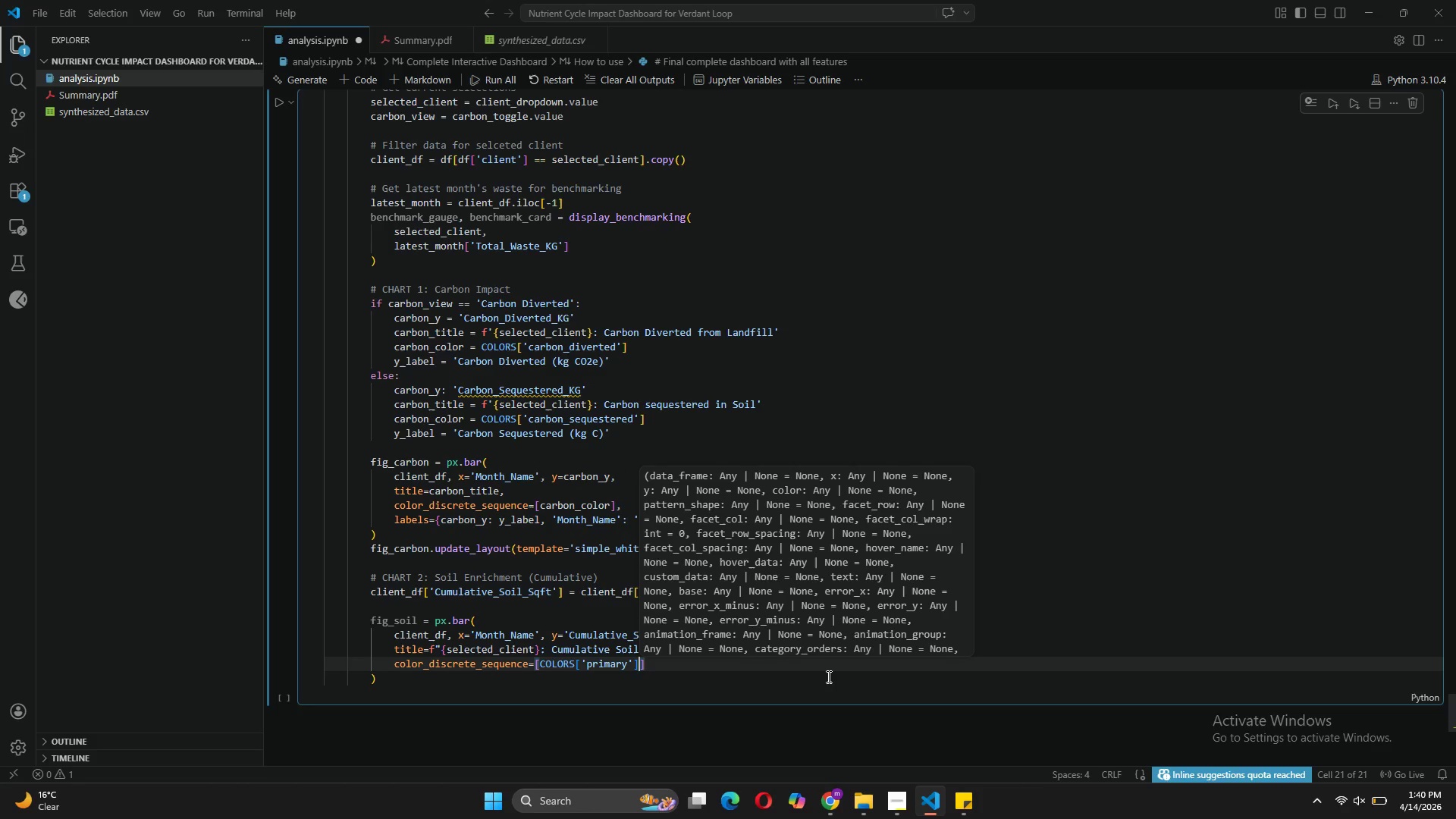 
key(ArrowRight)
 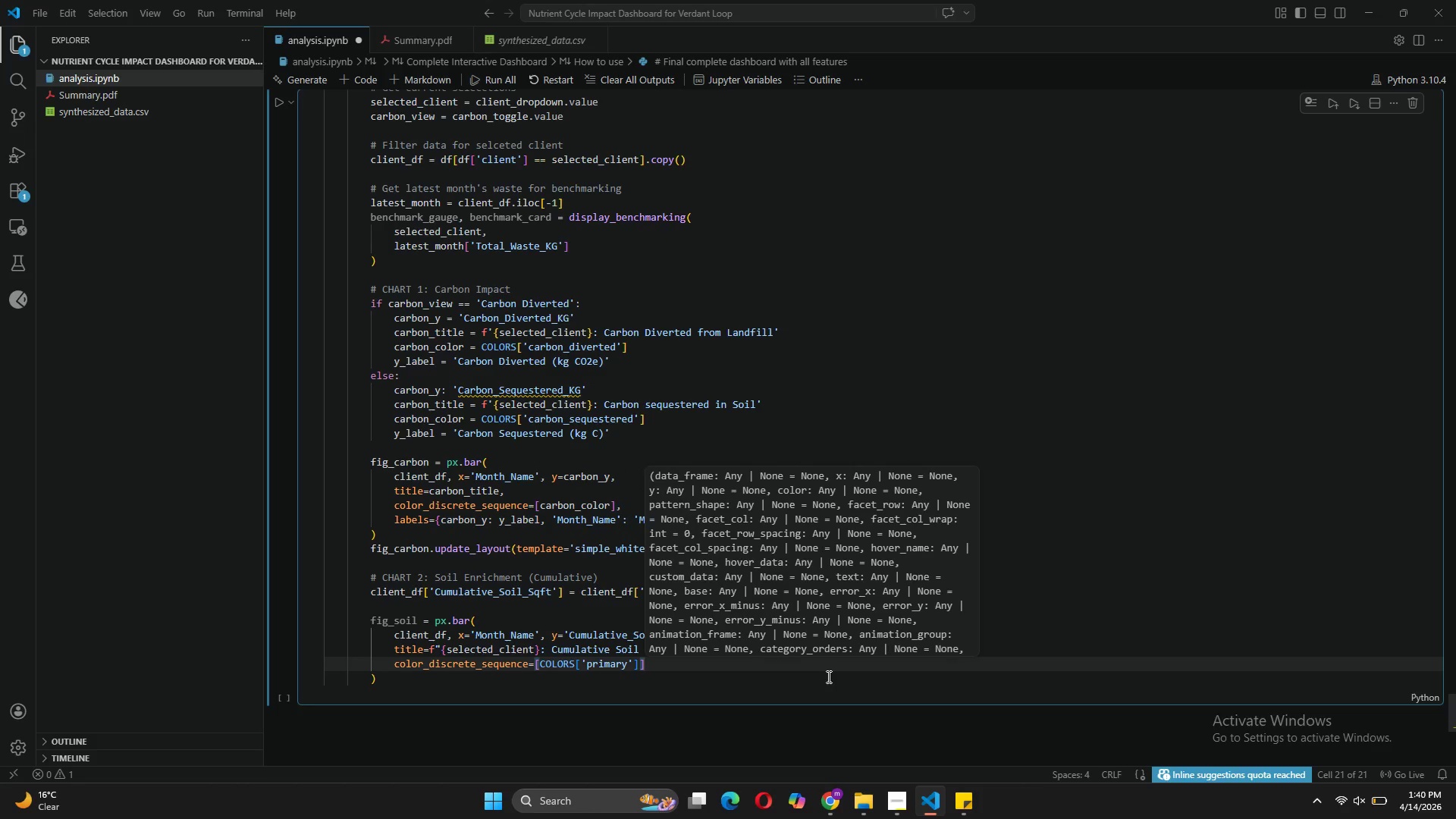 
key(Comma)
 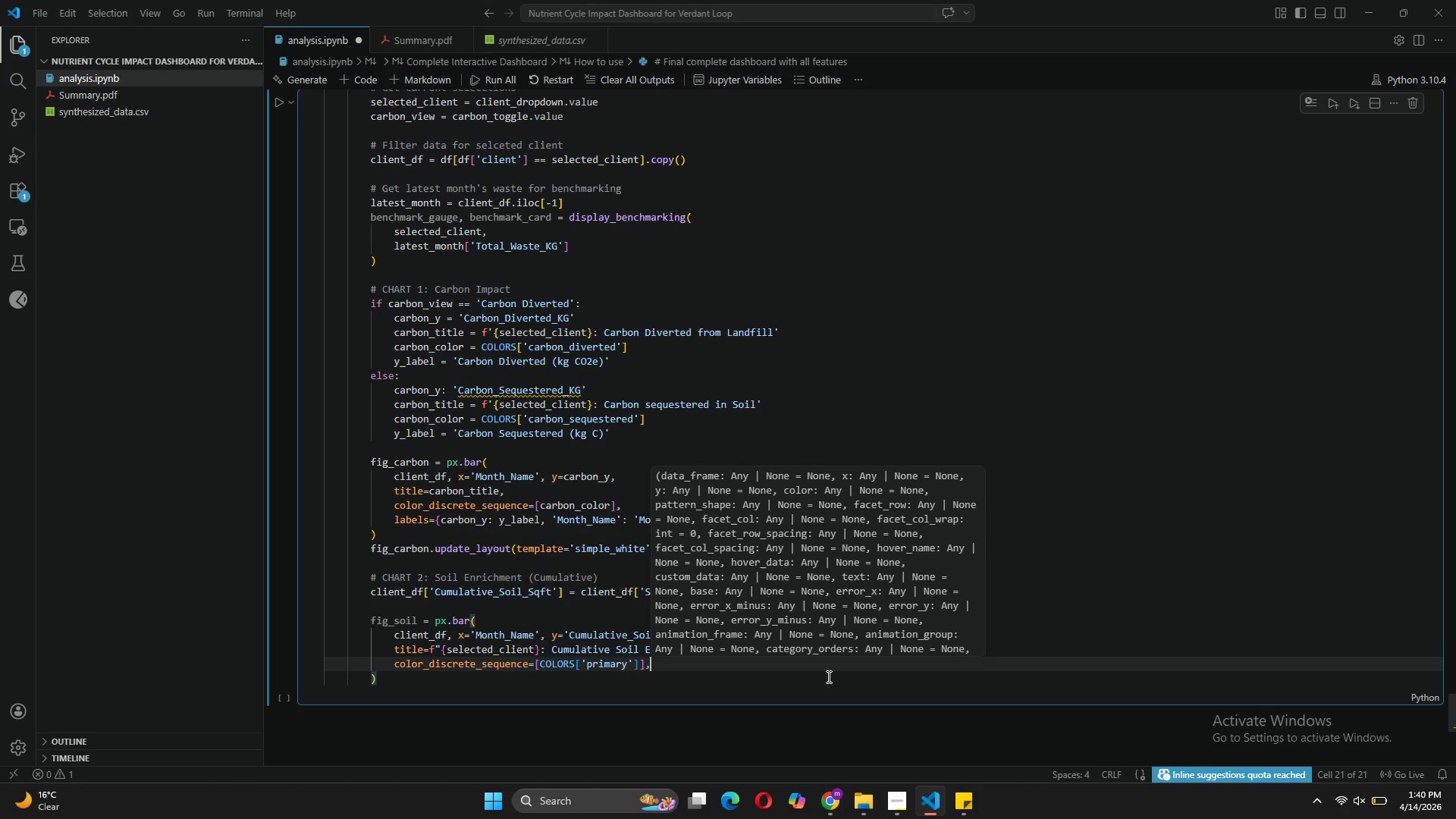 
key(Enter)
 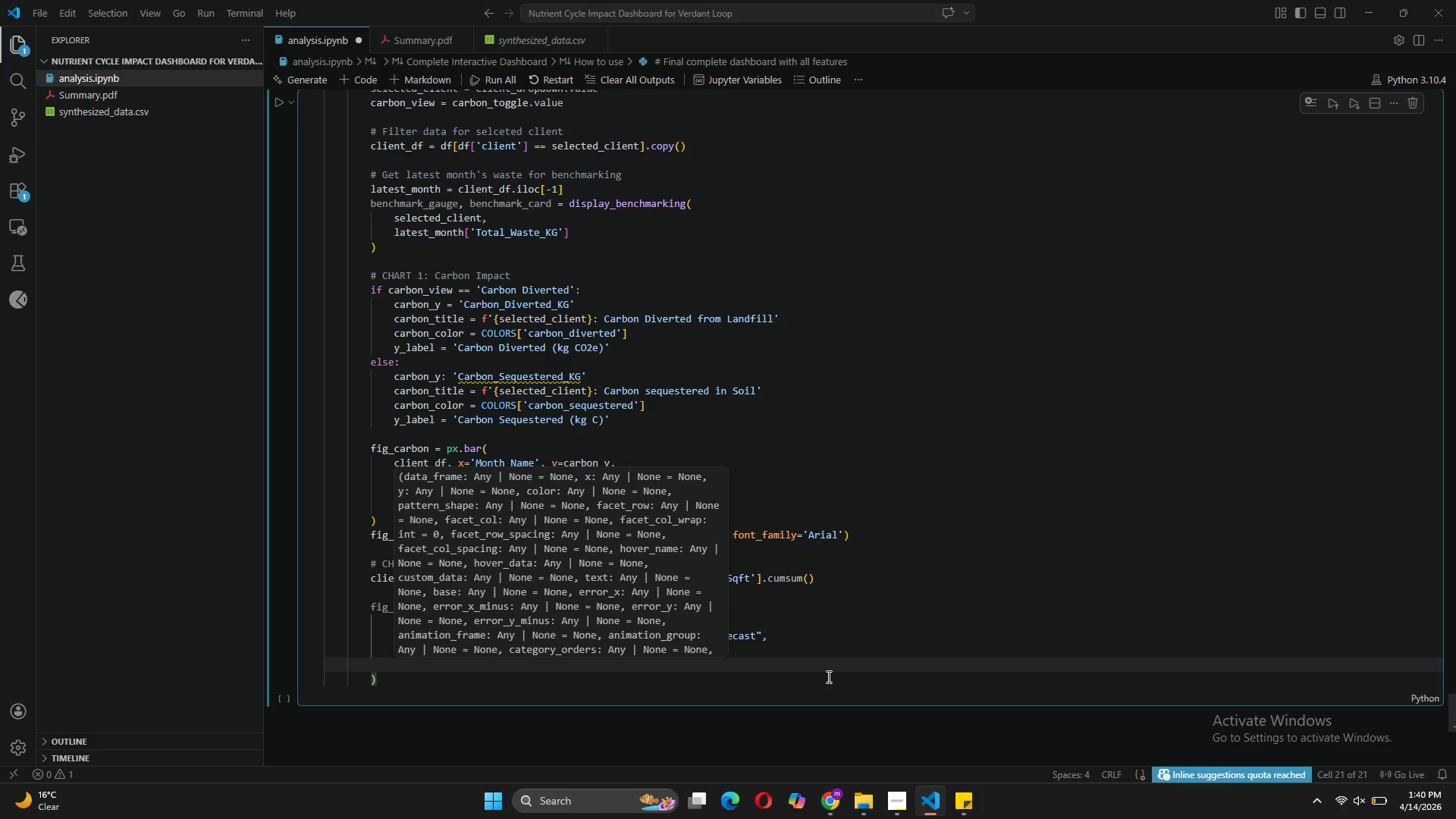 
type(labels={'Cumulative_Soil_Sqft)
 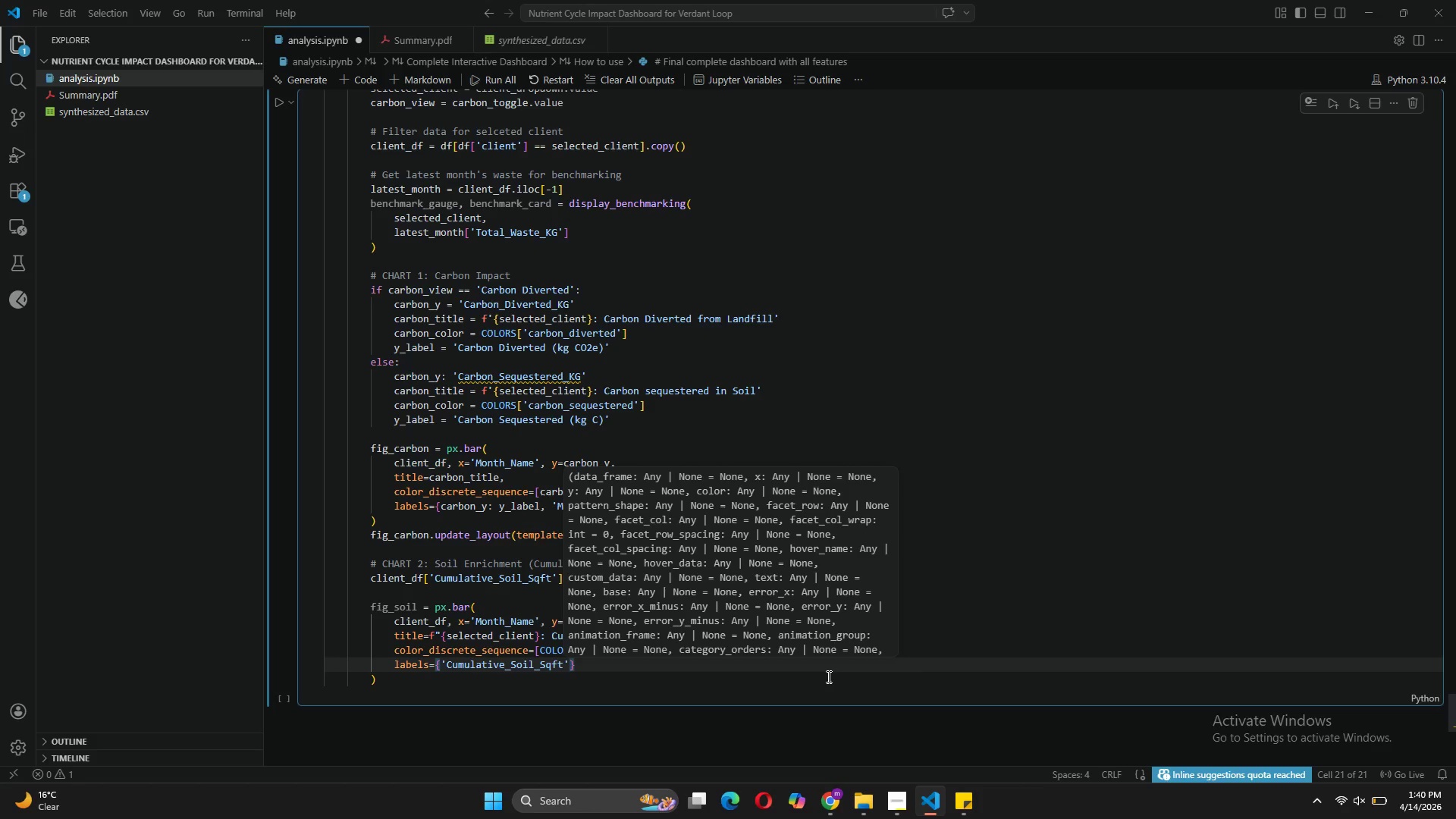 
key(ArrowRight)
 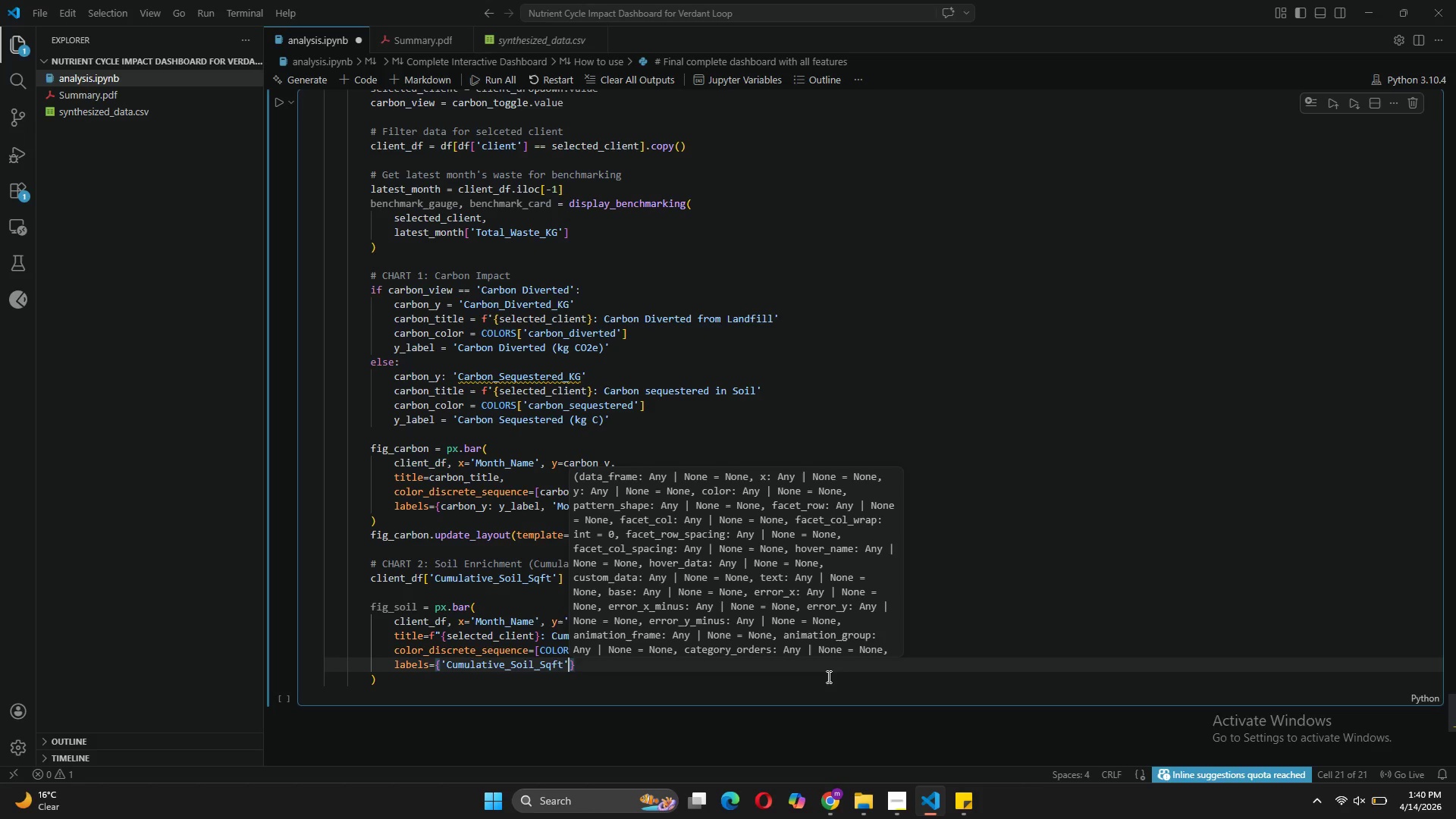 
type(: 'Square Feet of Farmland)
 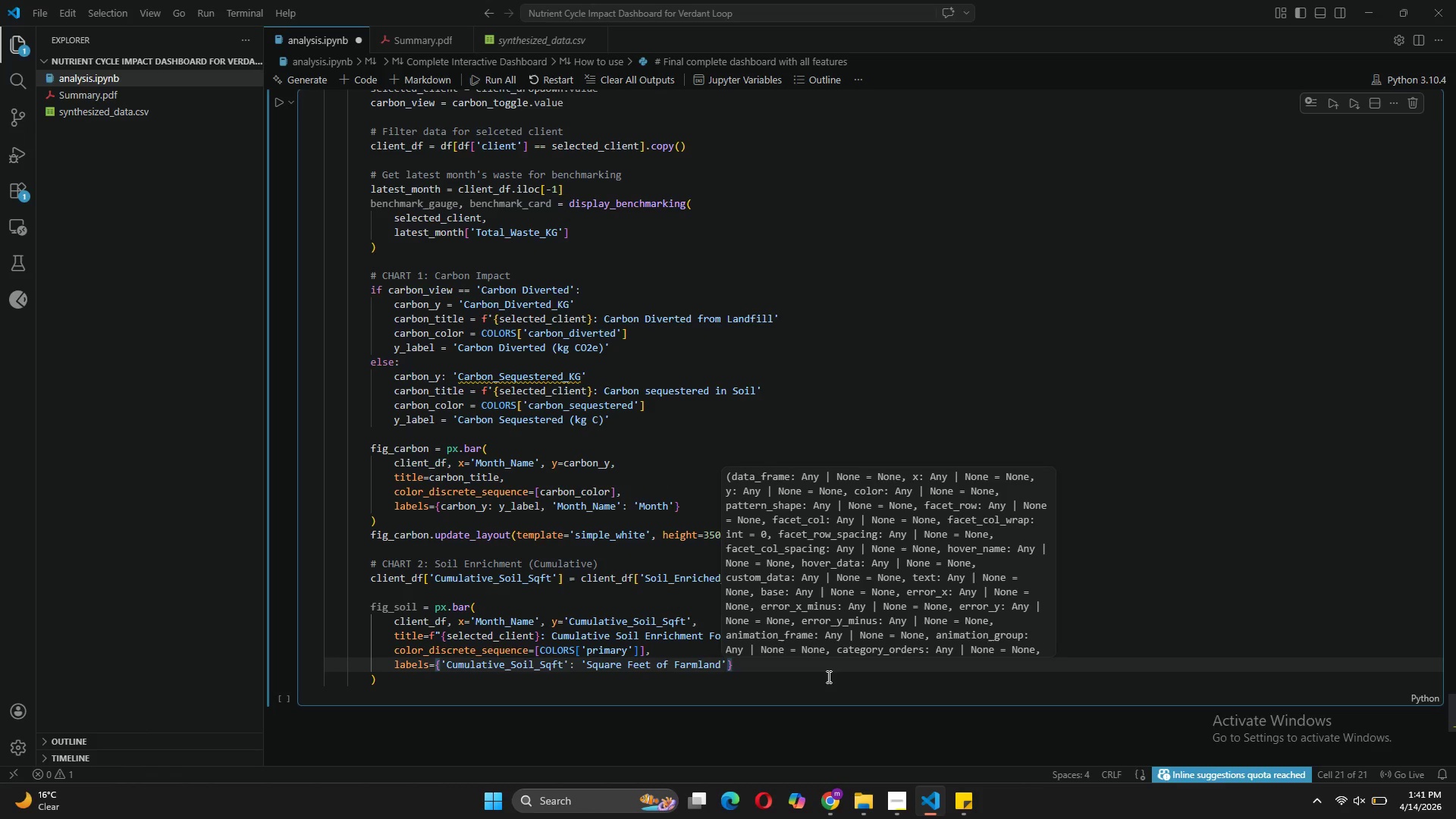 
key(ArrowRight)
 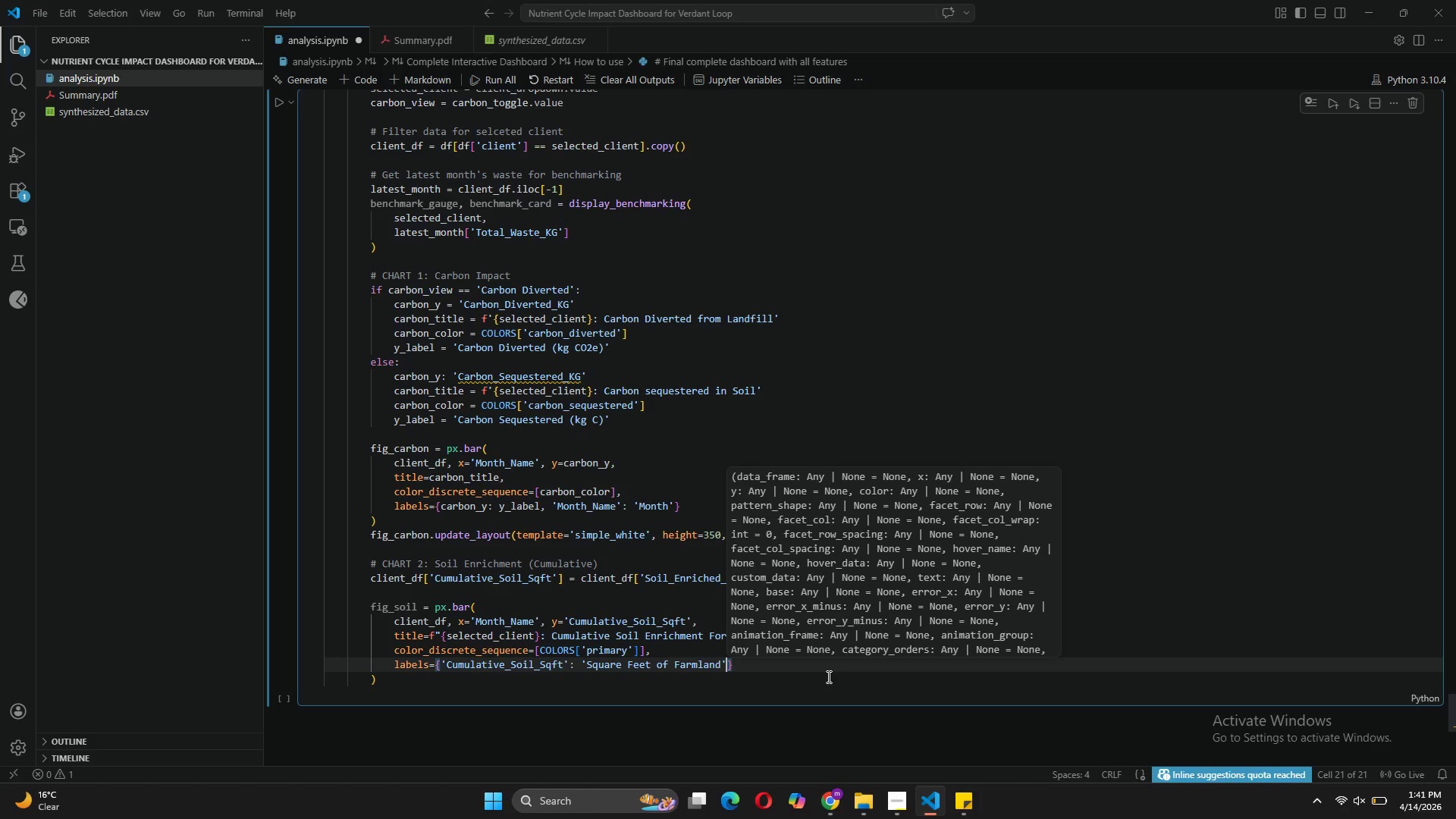 
type(, 'Month_name)
 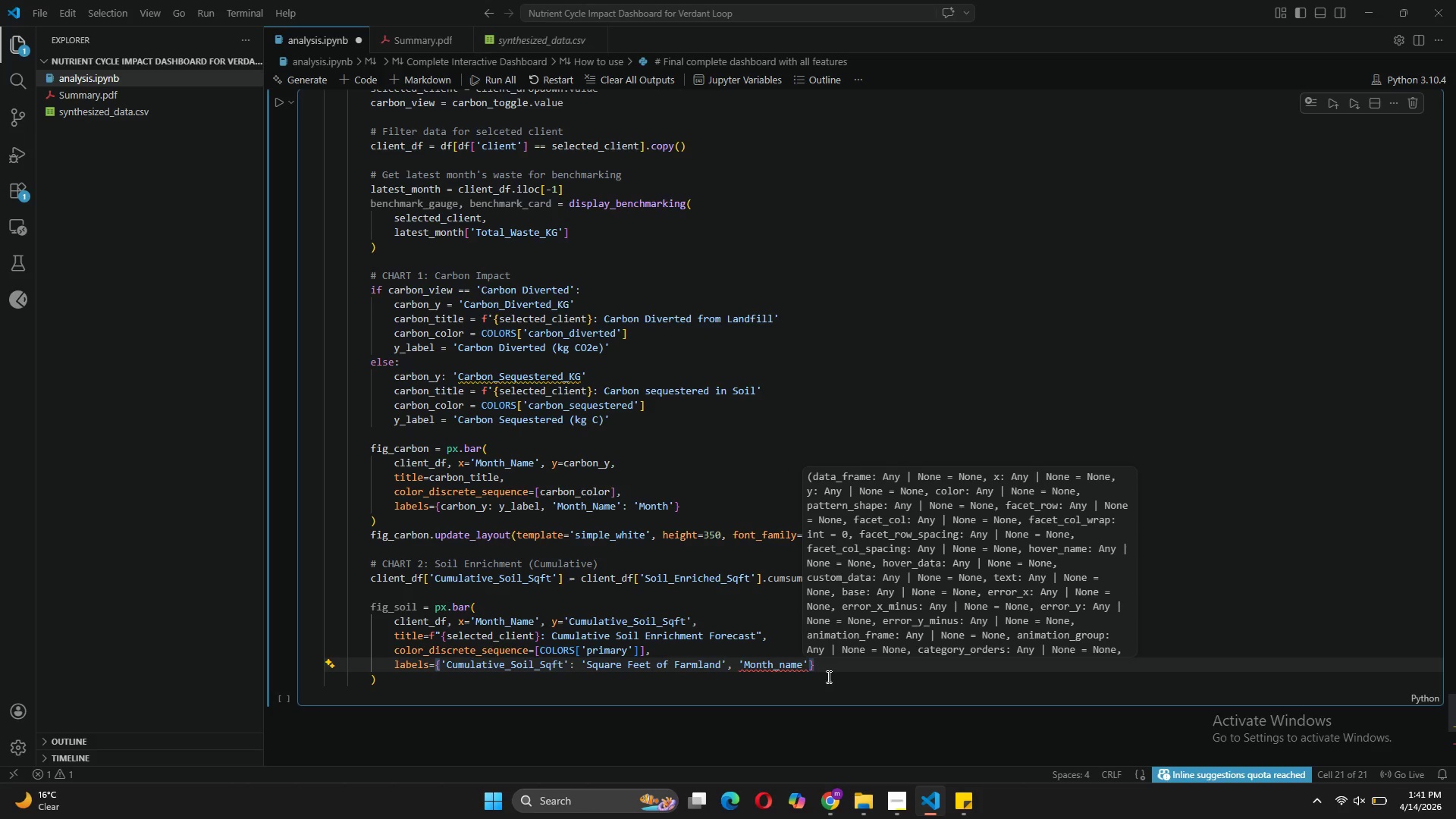 
key(ArrowRight)
 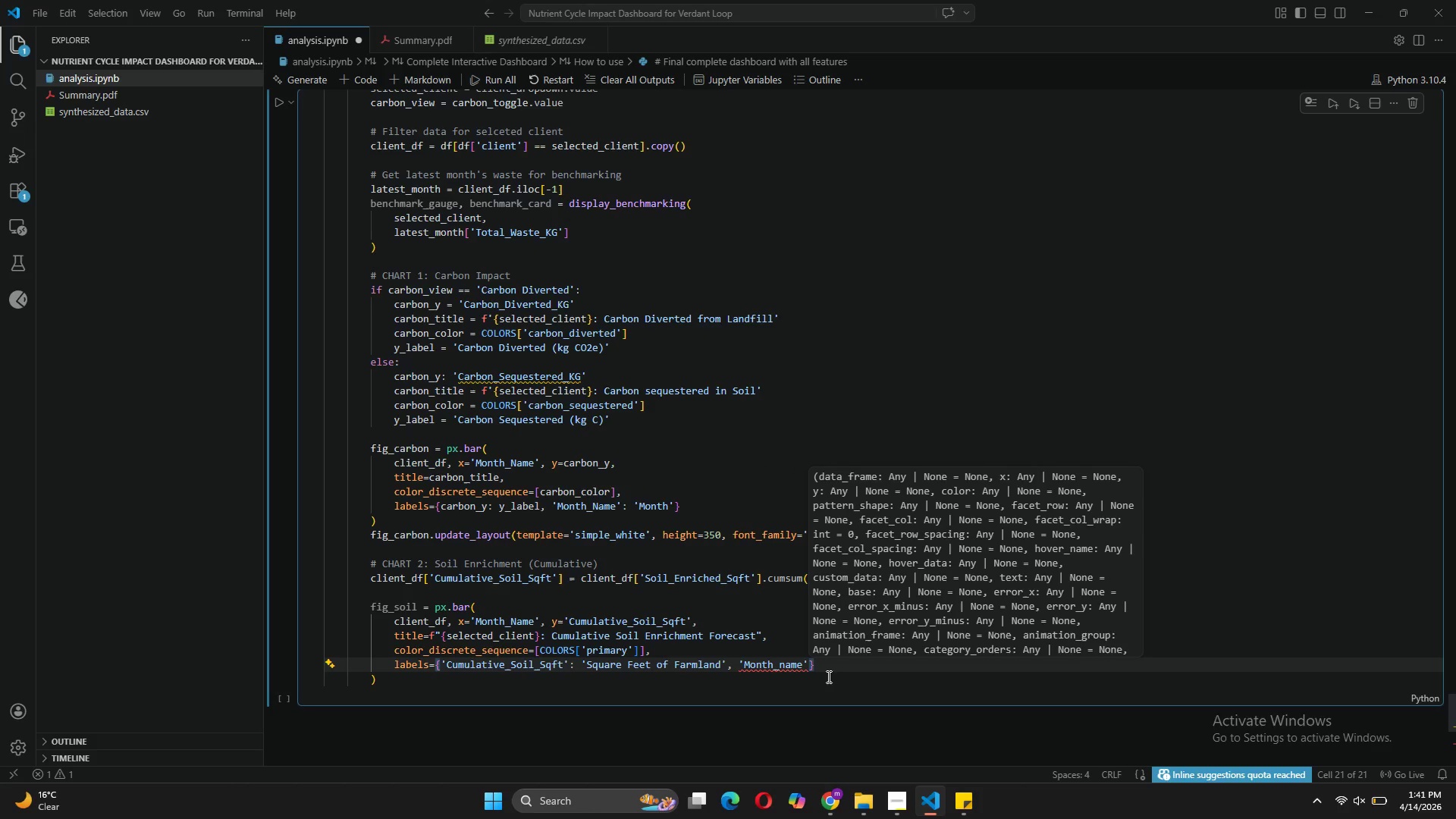 
type(: 'N)
key(Backspace)
type(Month)
 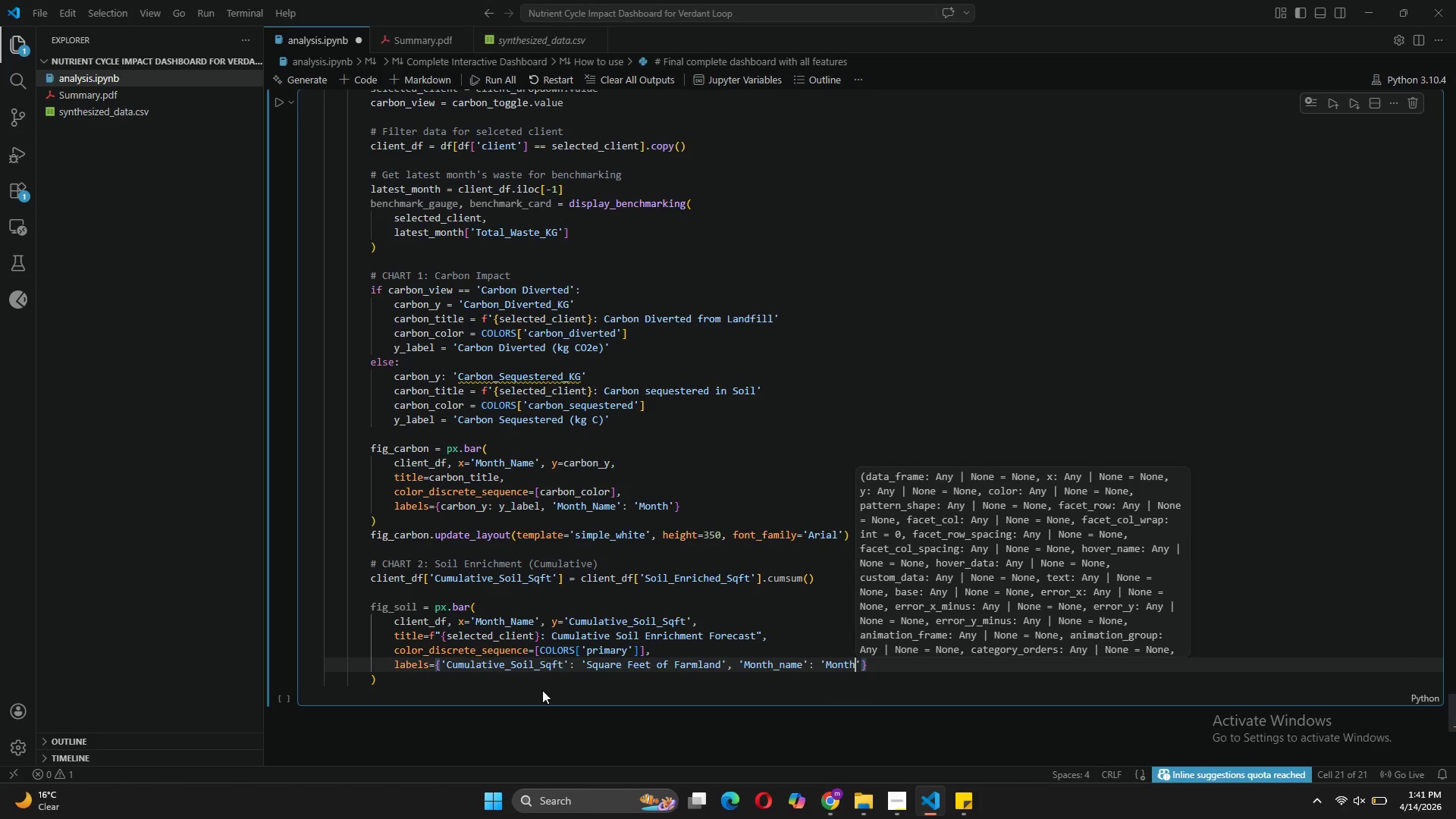 
left_click([468, 690])
 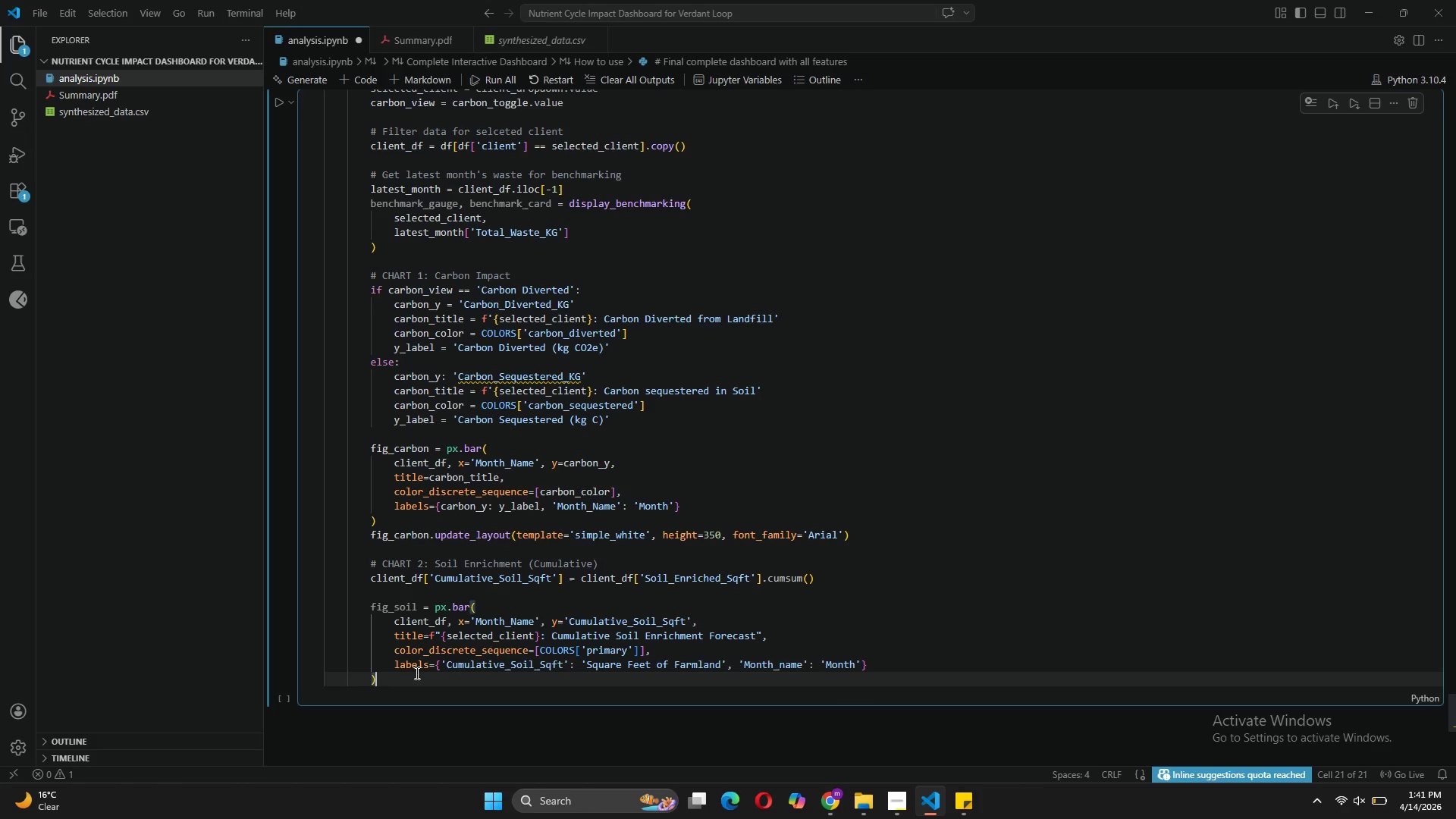 
key(Enter)
 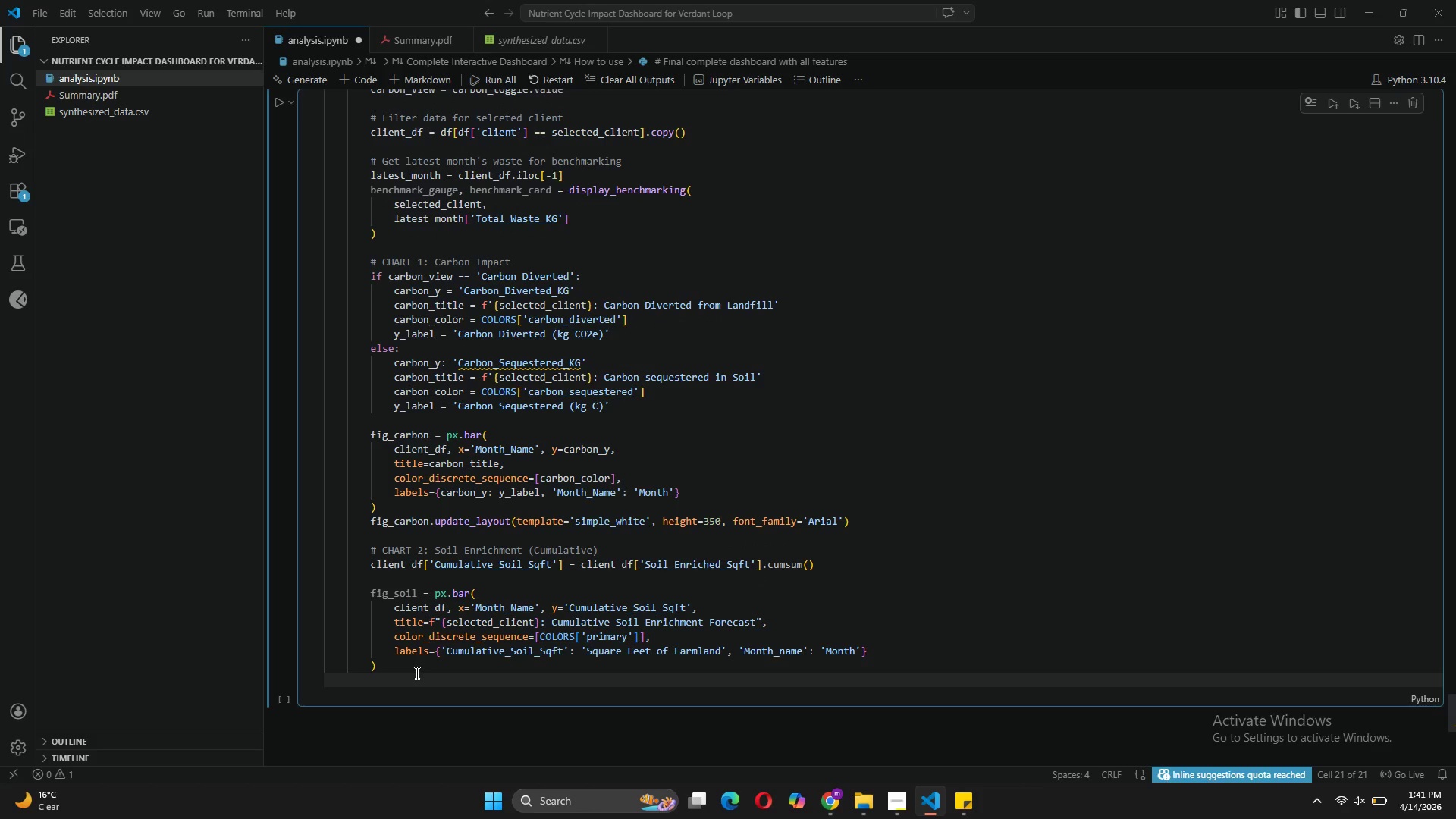 
type(fig_soil.update_layout(teplate='simple_white)
 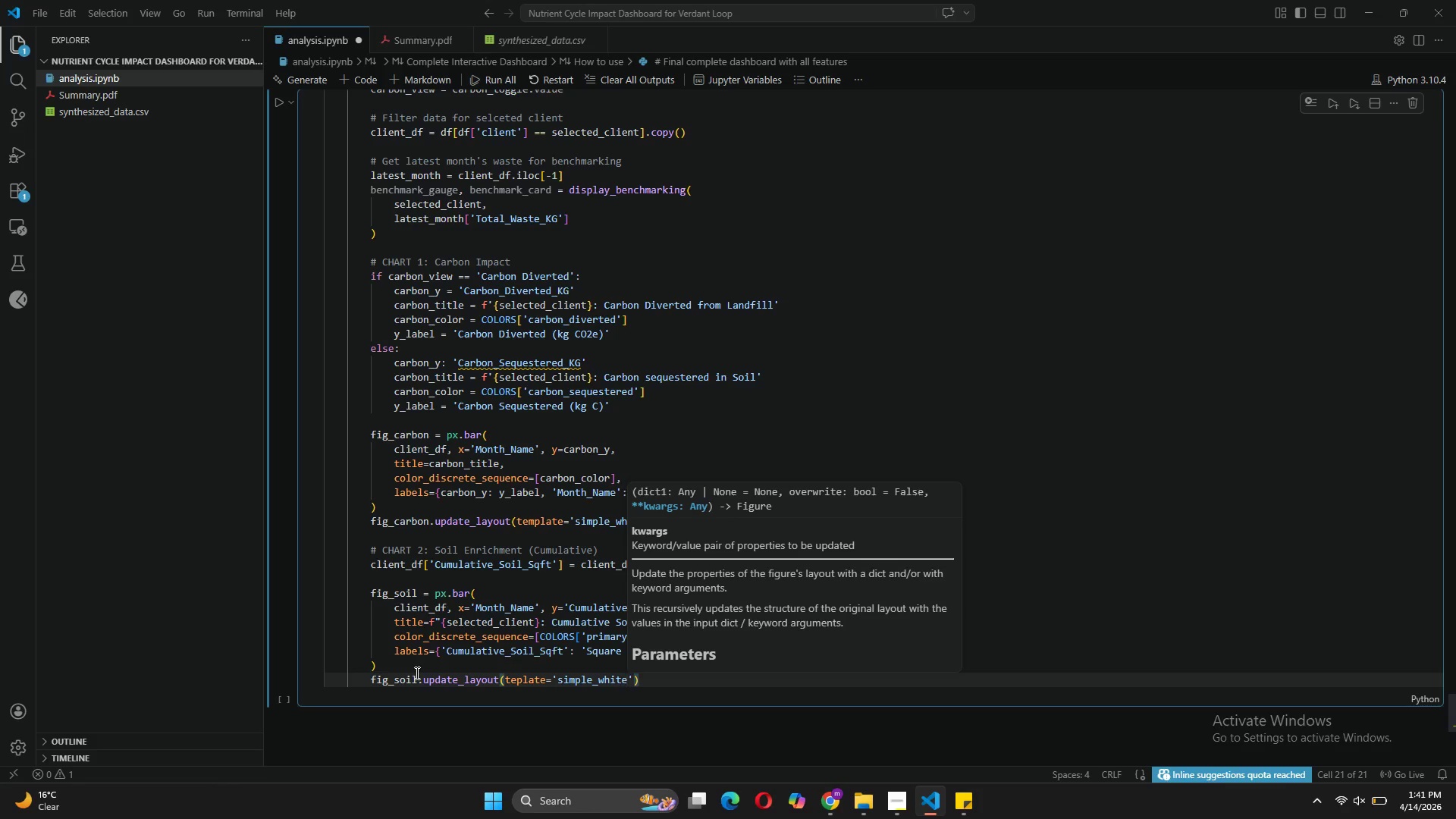 
key(ArrowRight)
 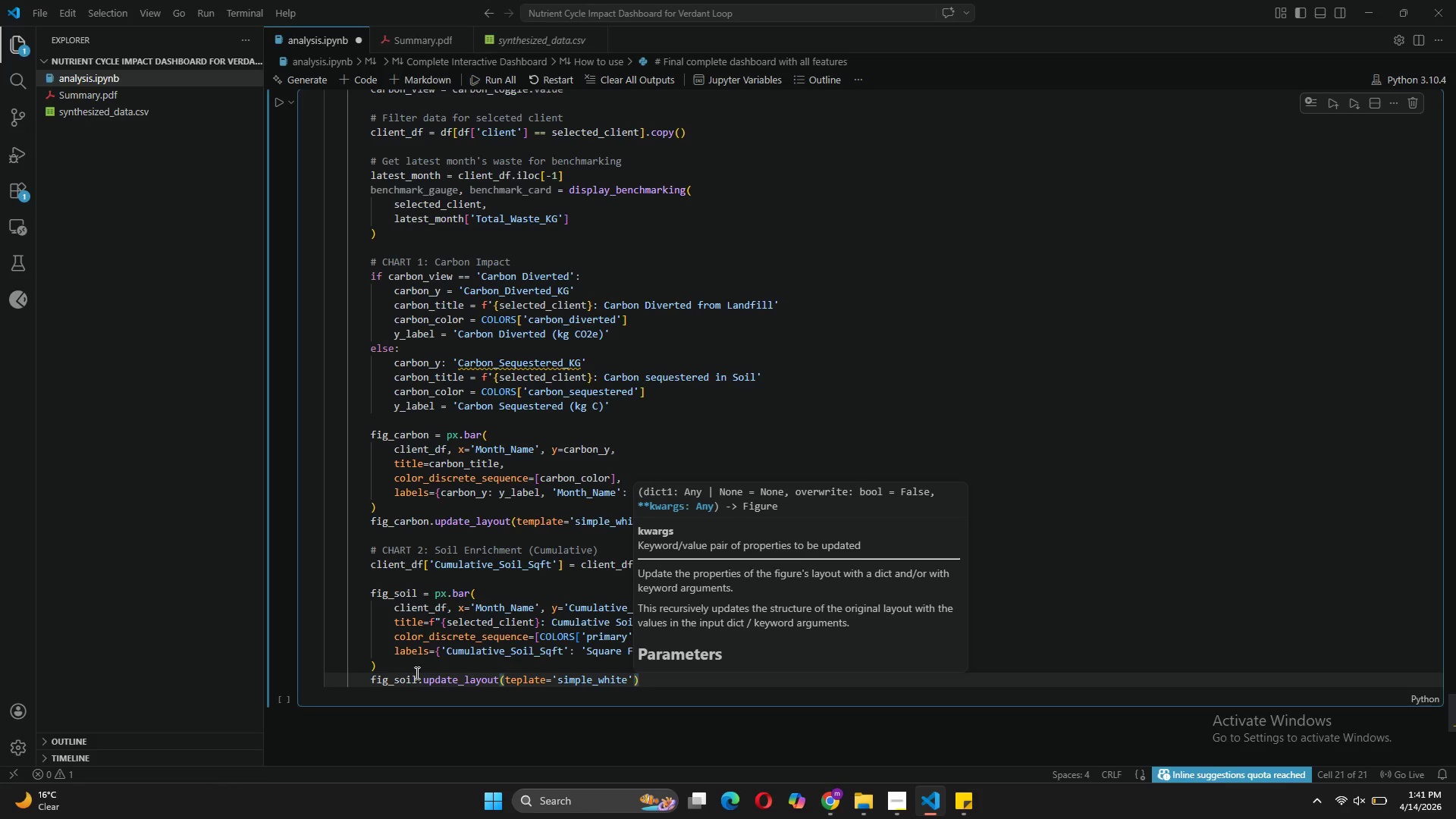 
type(, height=350, font_family='Ara)
key(Backspace)
type(ial)
 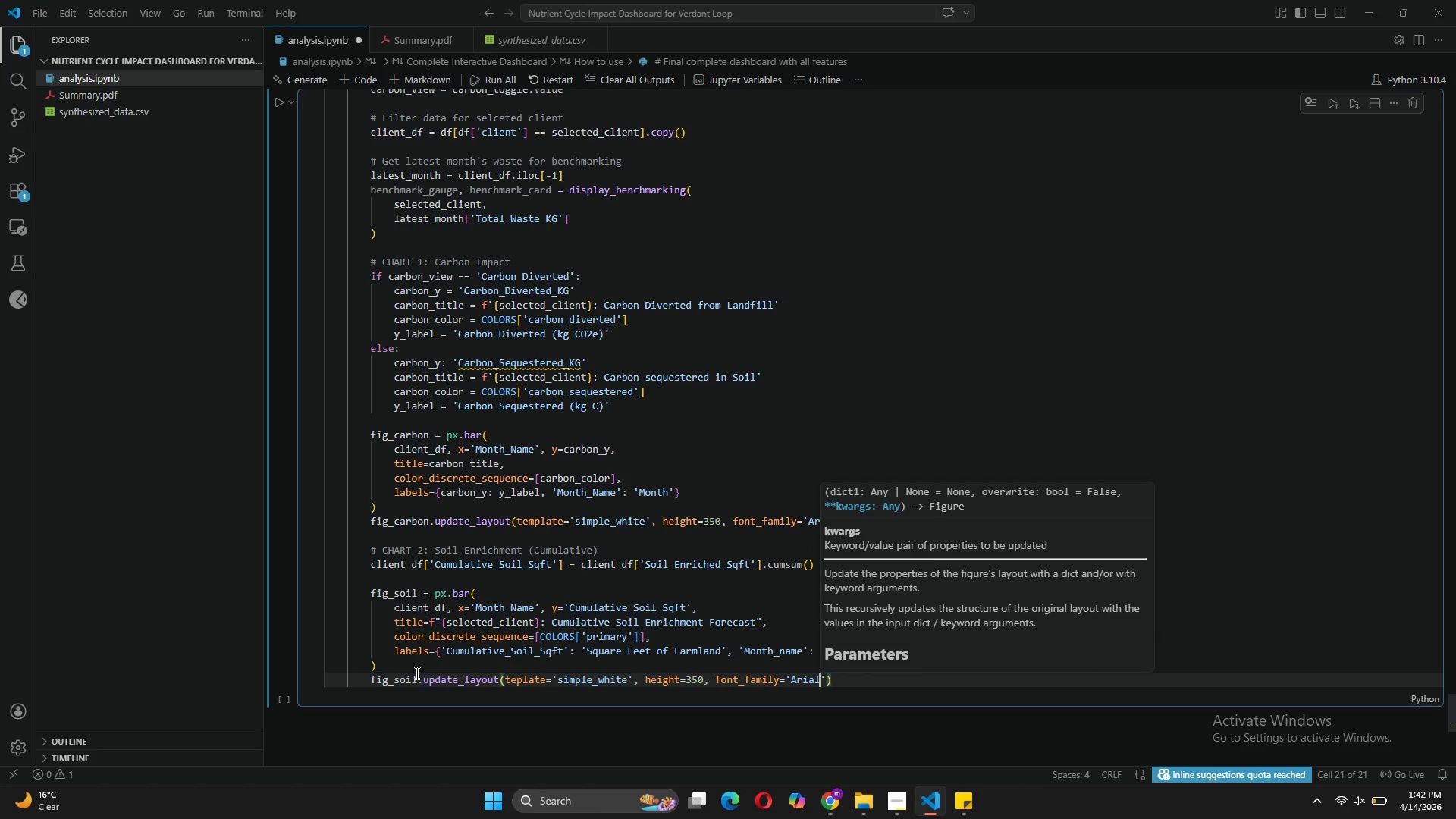 
key(ArrowRight)
 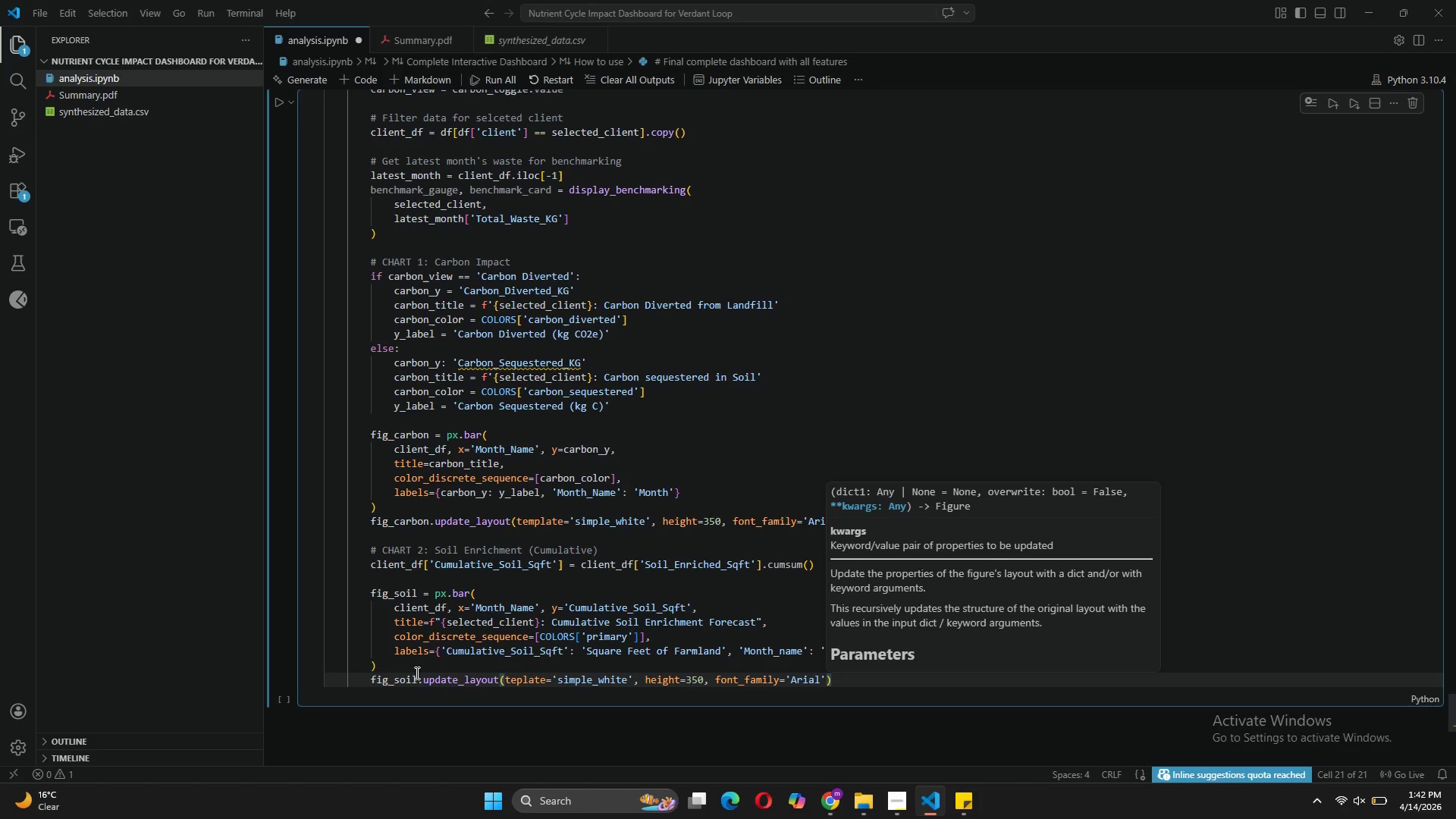 
key(ArrowRight)
 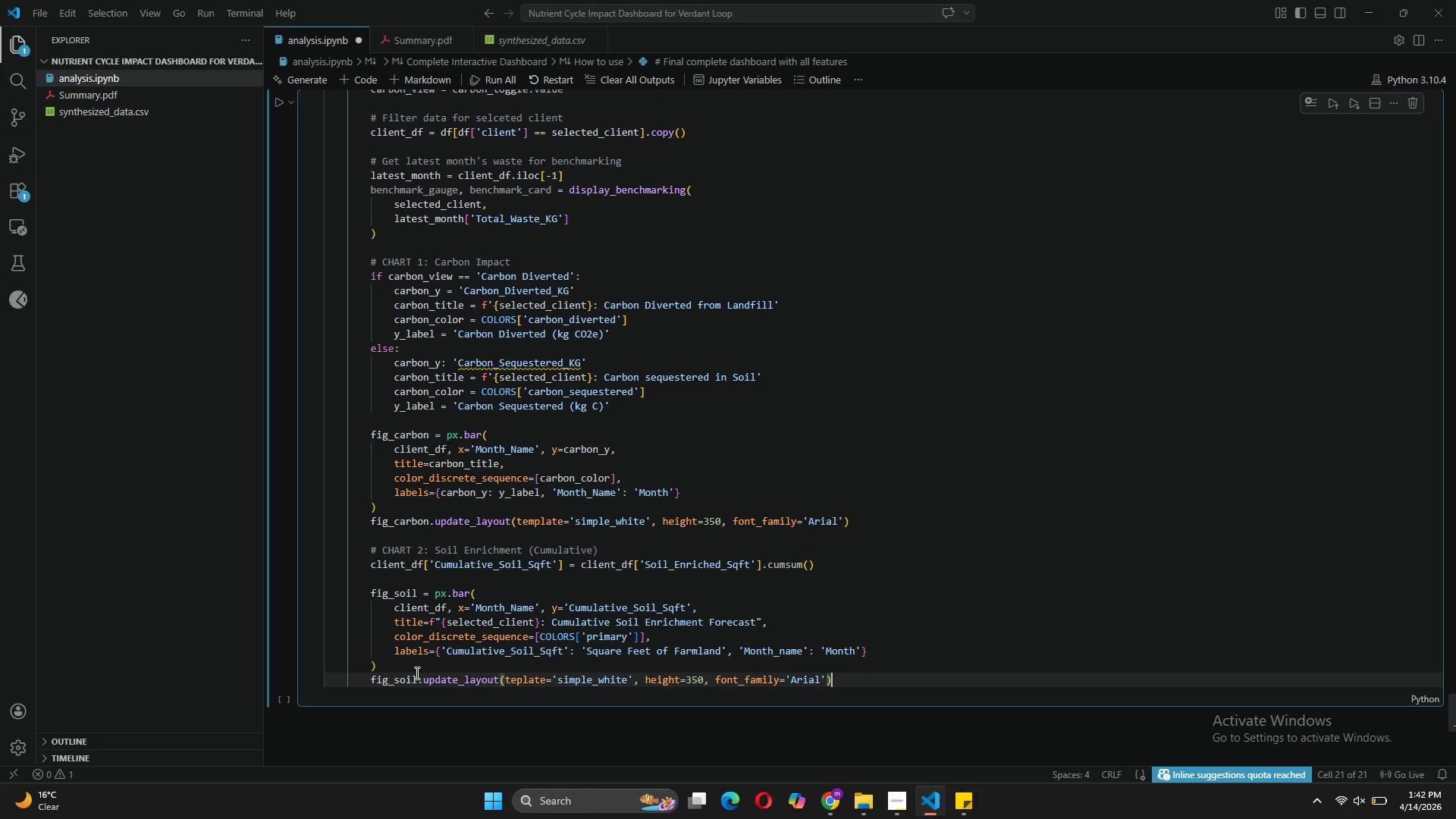 
key(Enter)
 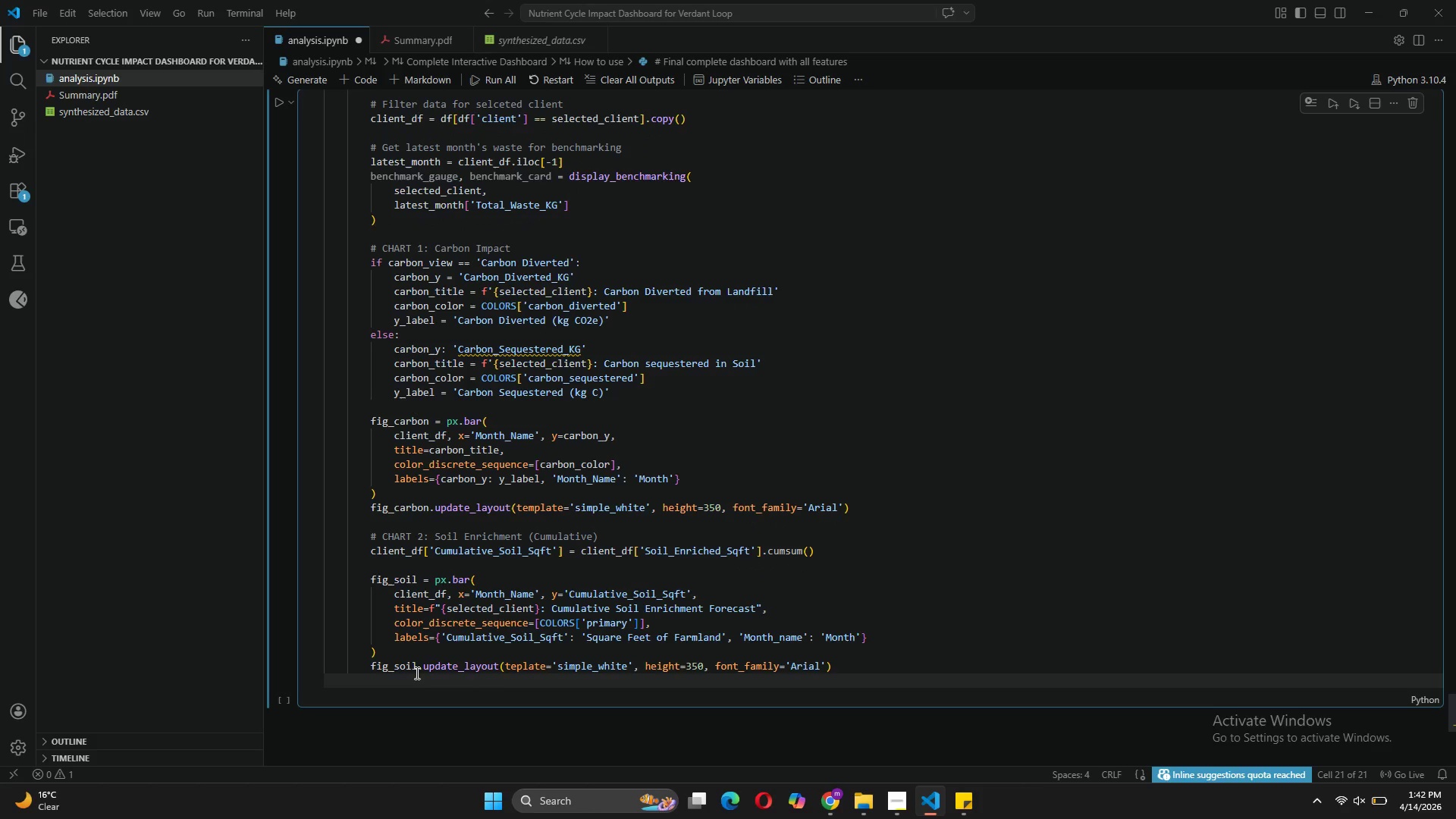 
type(fig_si)
key(Tab)
type(.add_hline(y=2800, line_dash="dash)
 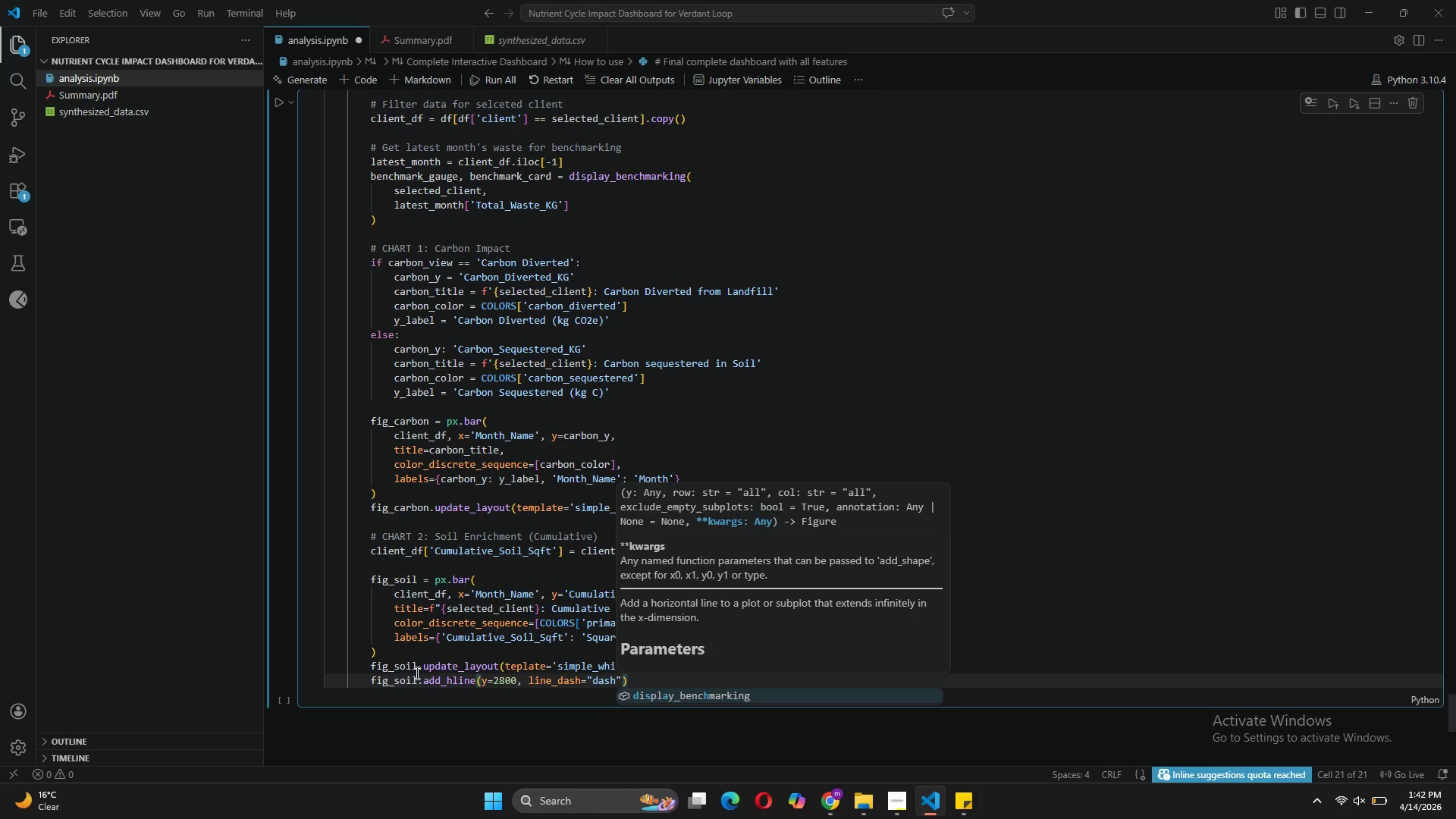 
key(ArrowRight)
 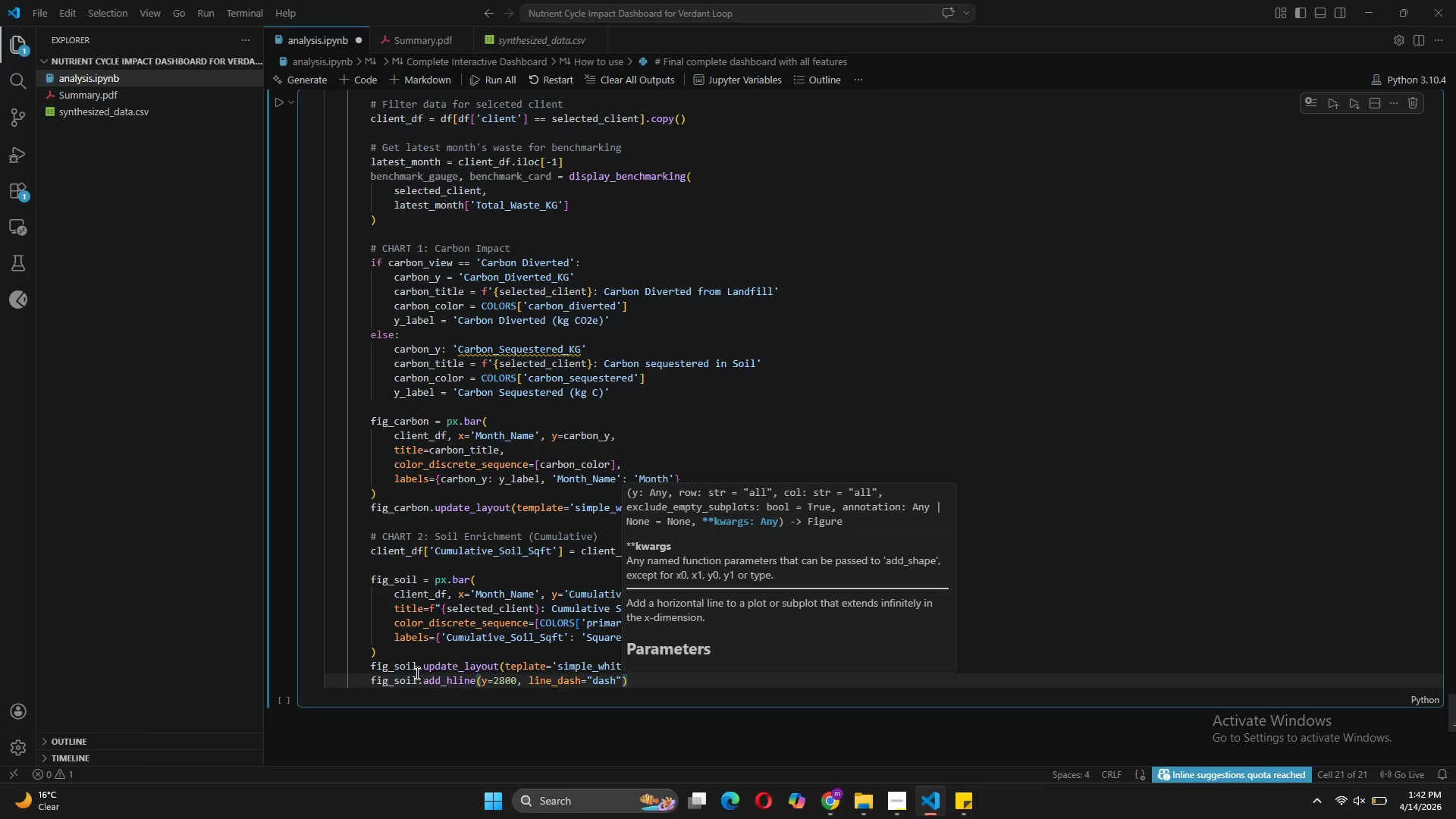 
type(, line_color="grey)
 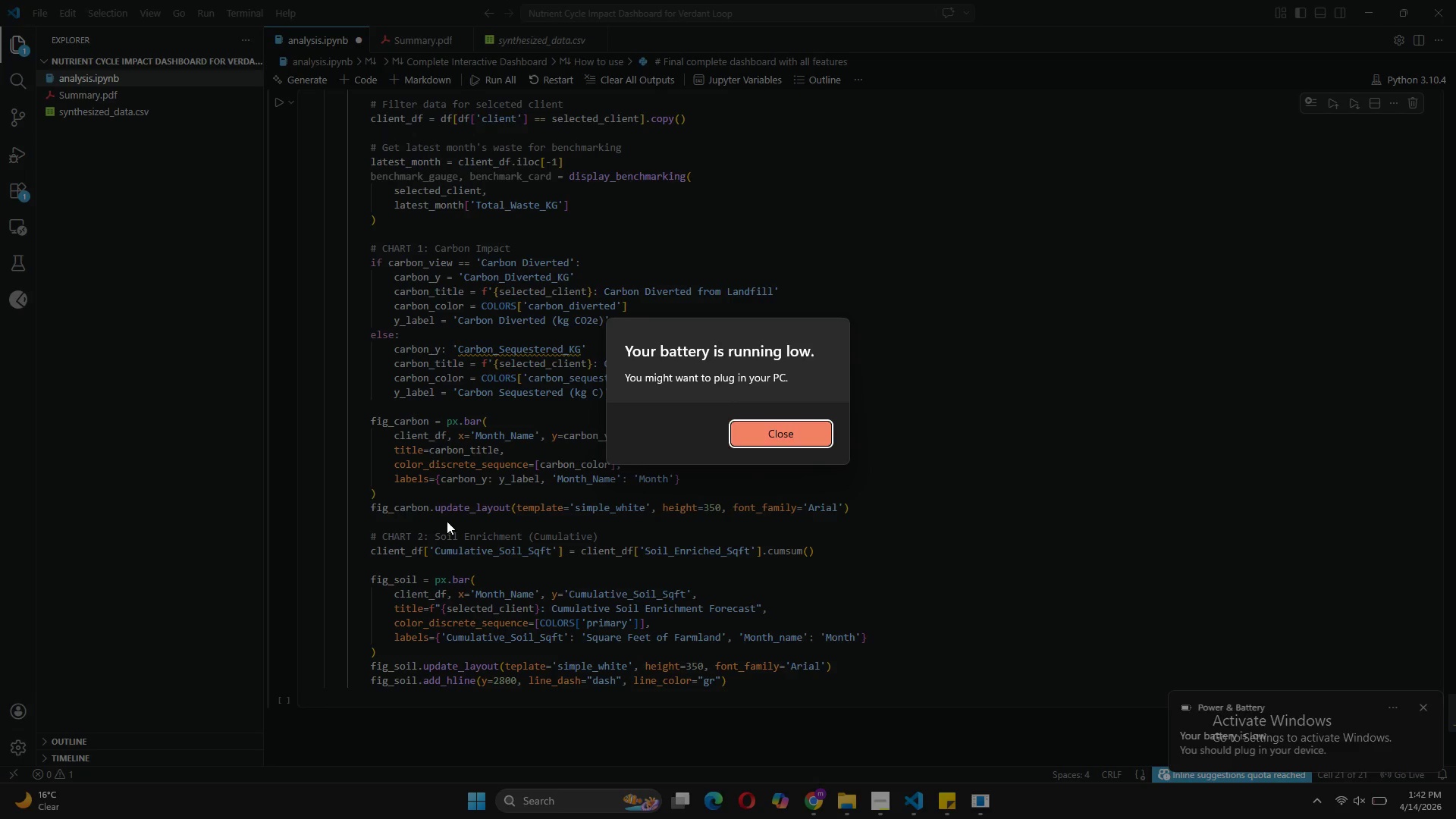 
left_click([783, 423])
 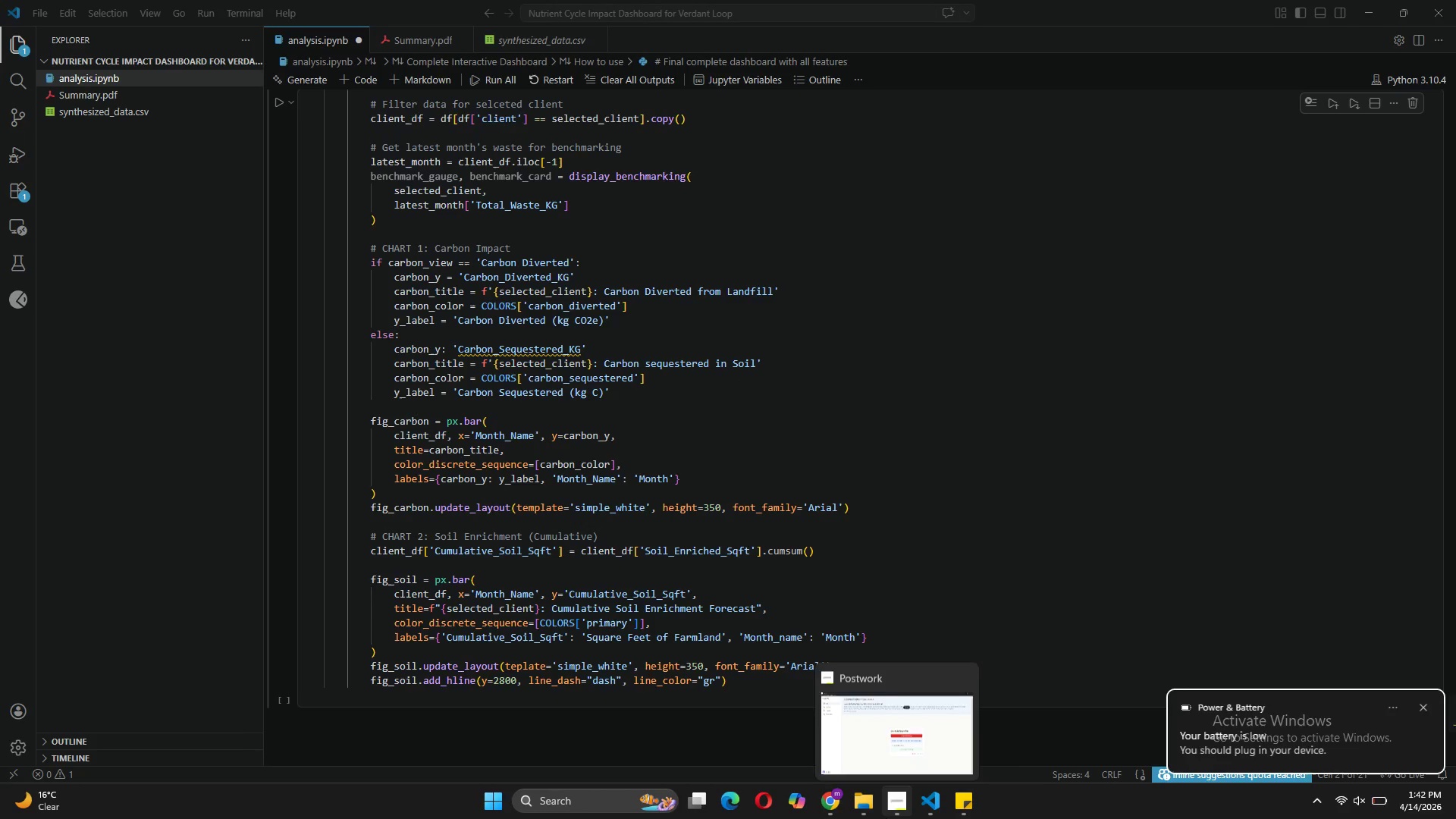 
left_click([883, 748])